 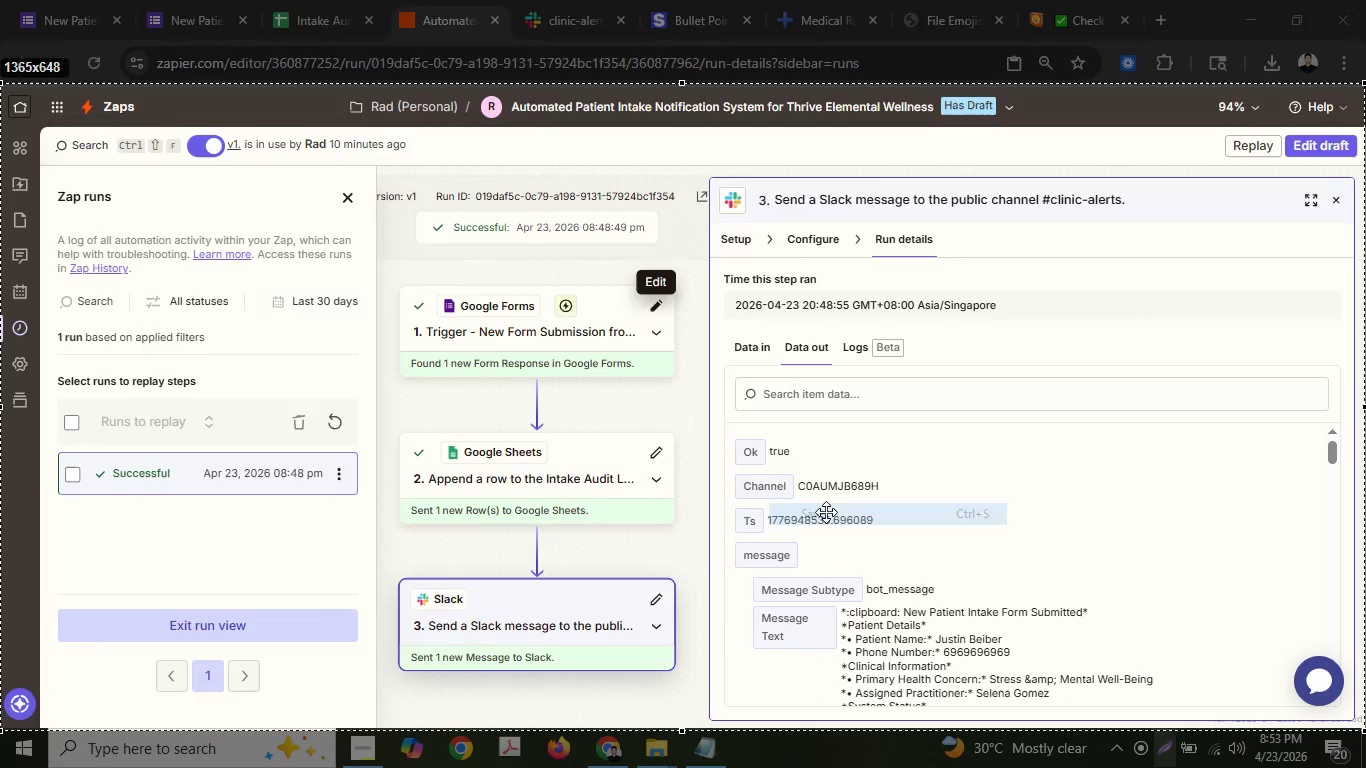 
key(Control+V)
 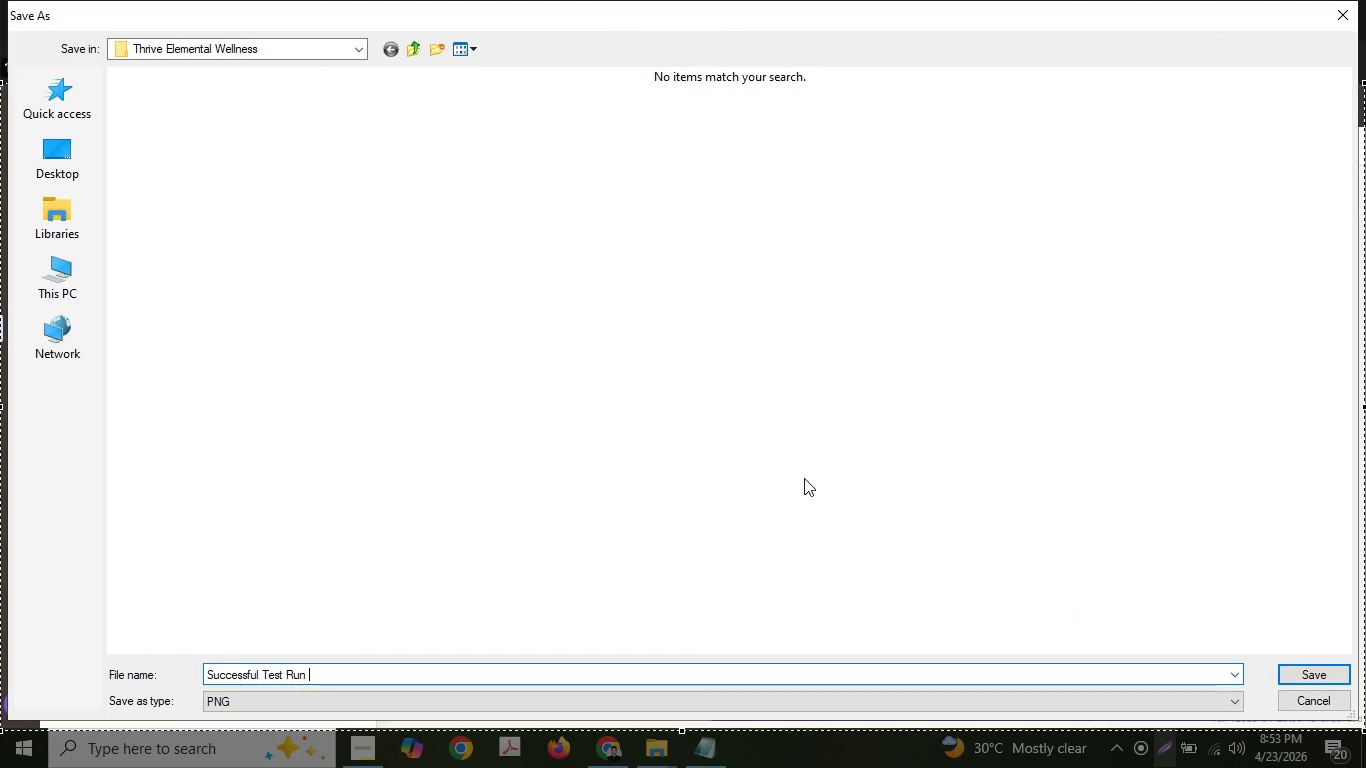 
type( - Za p)
key(Backspace)
key(Backspace)
type(p Run)
 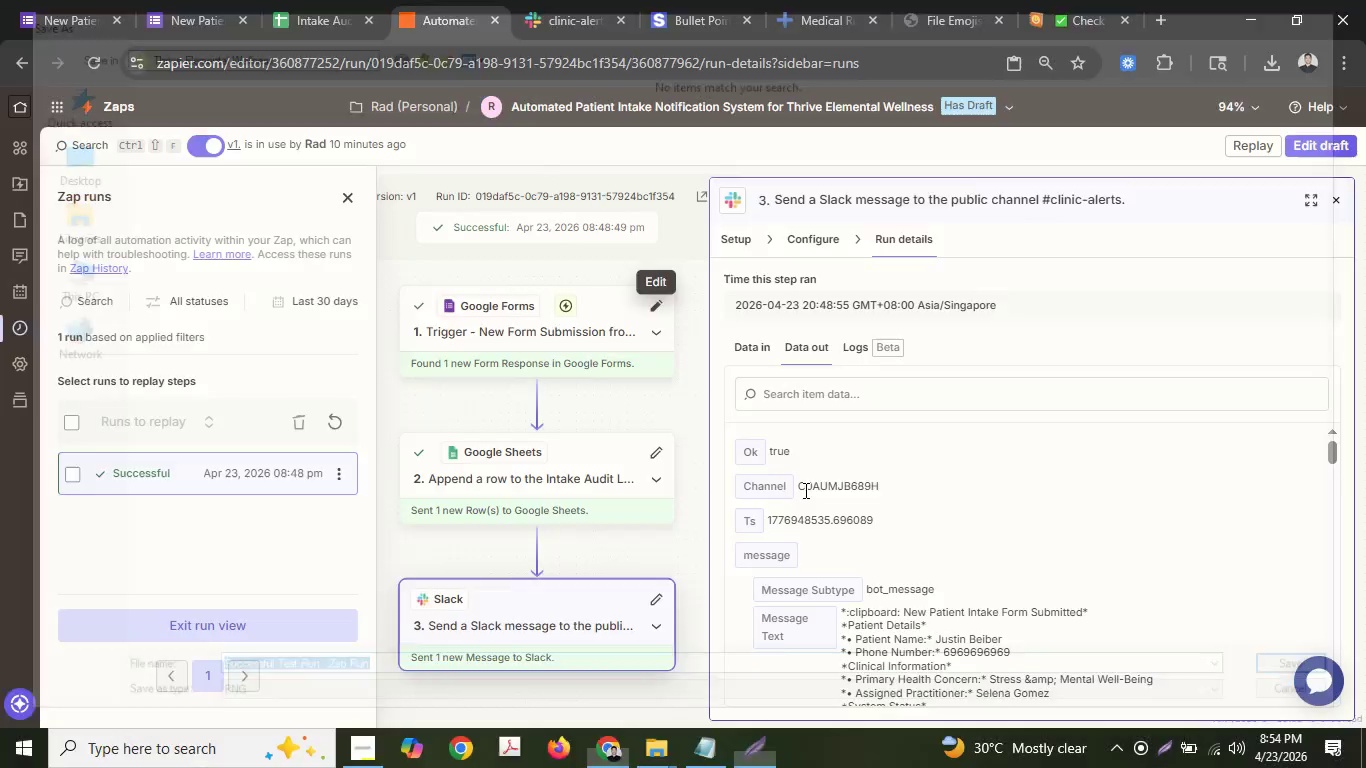 
 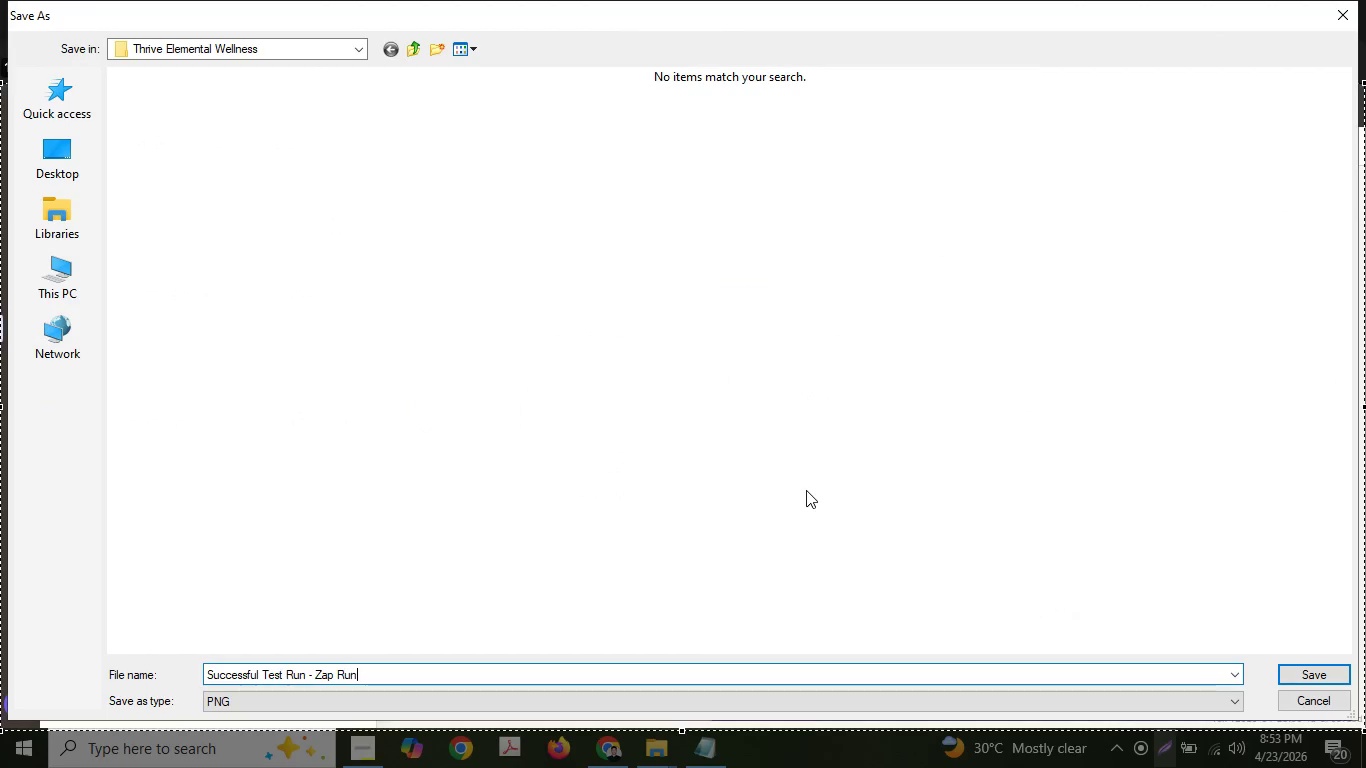 
key(Enter)
 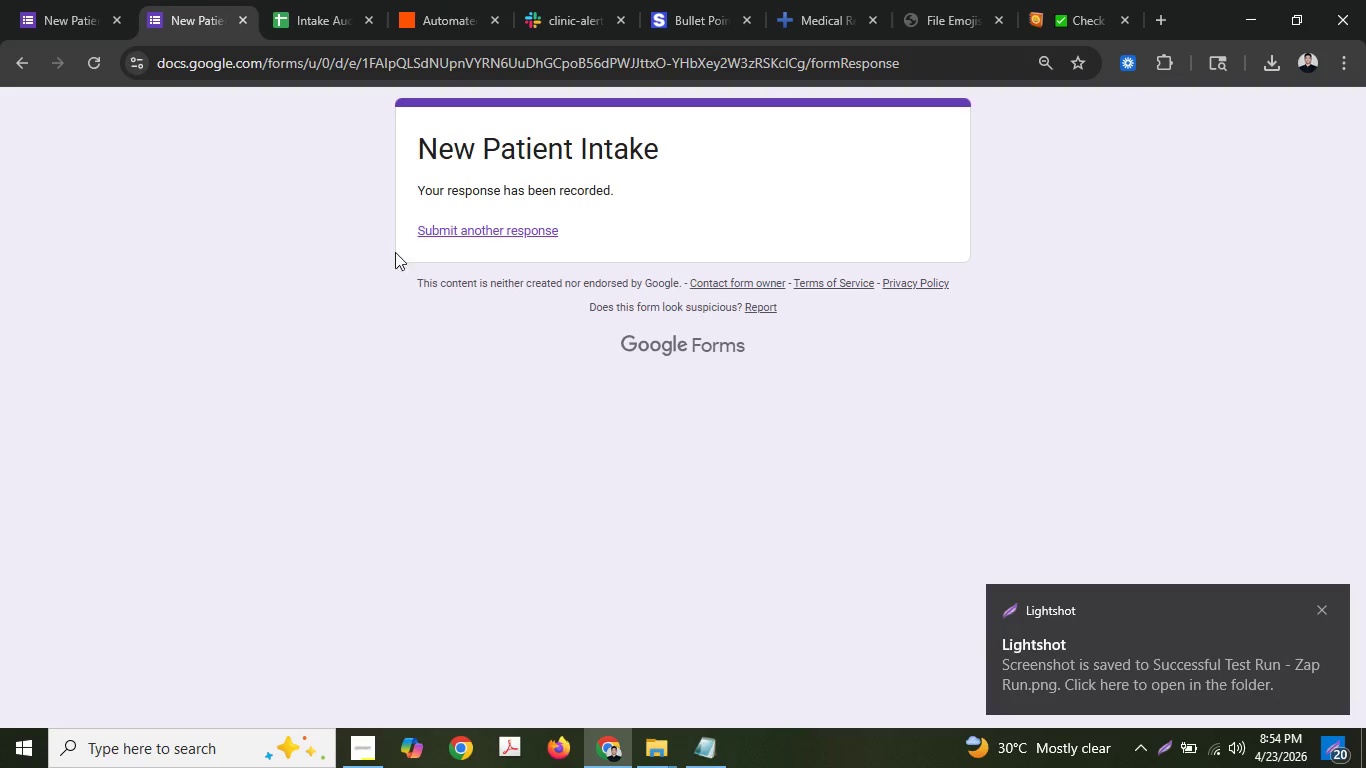 
left_click([85, 0])
 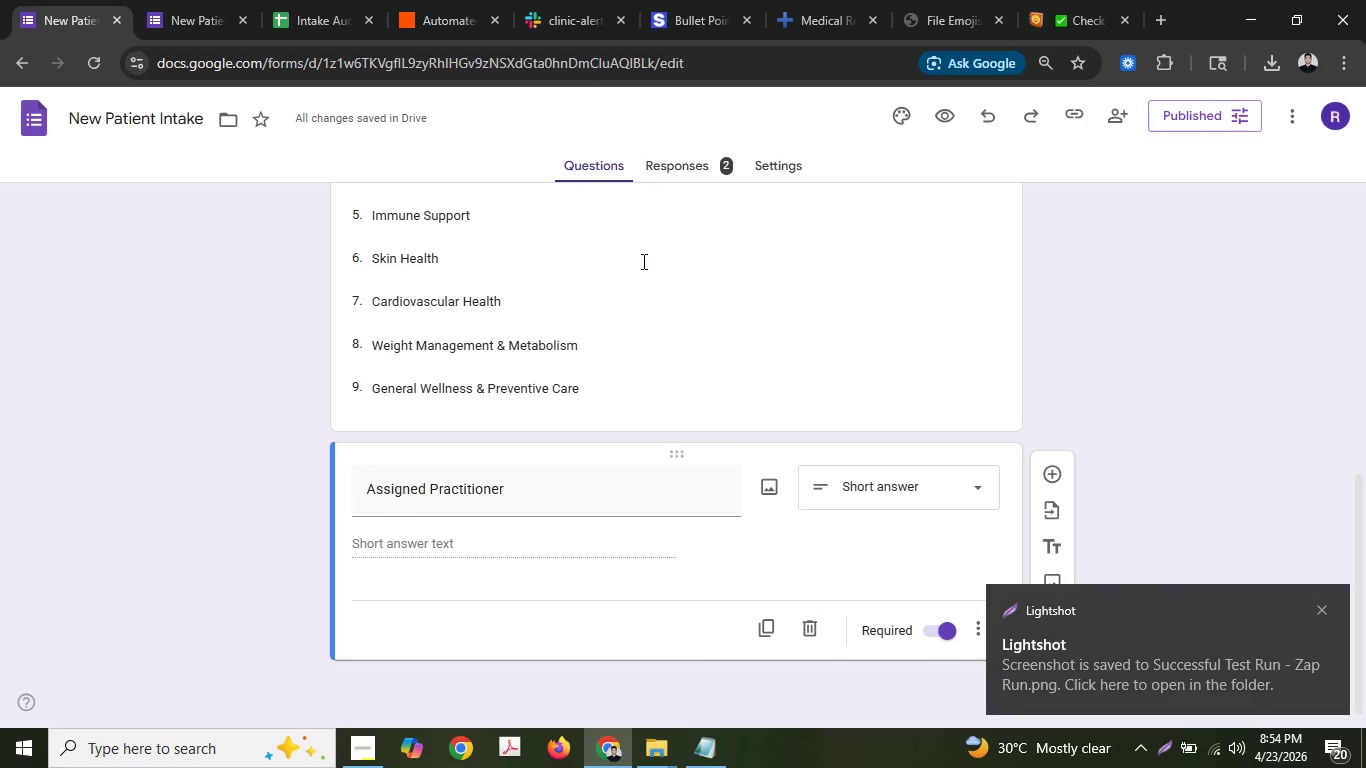 
left_click([684, 158])
 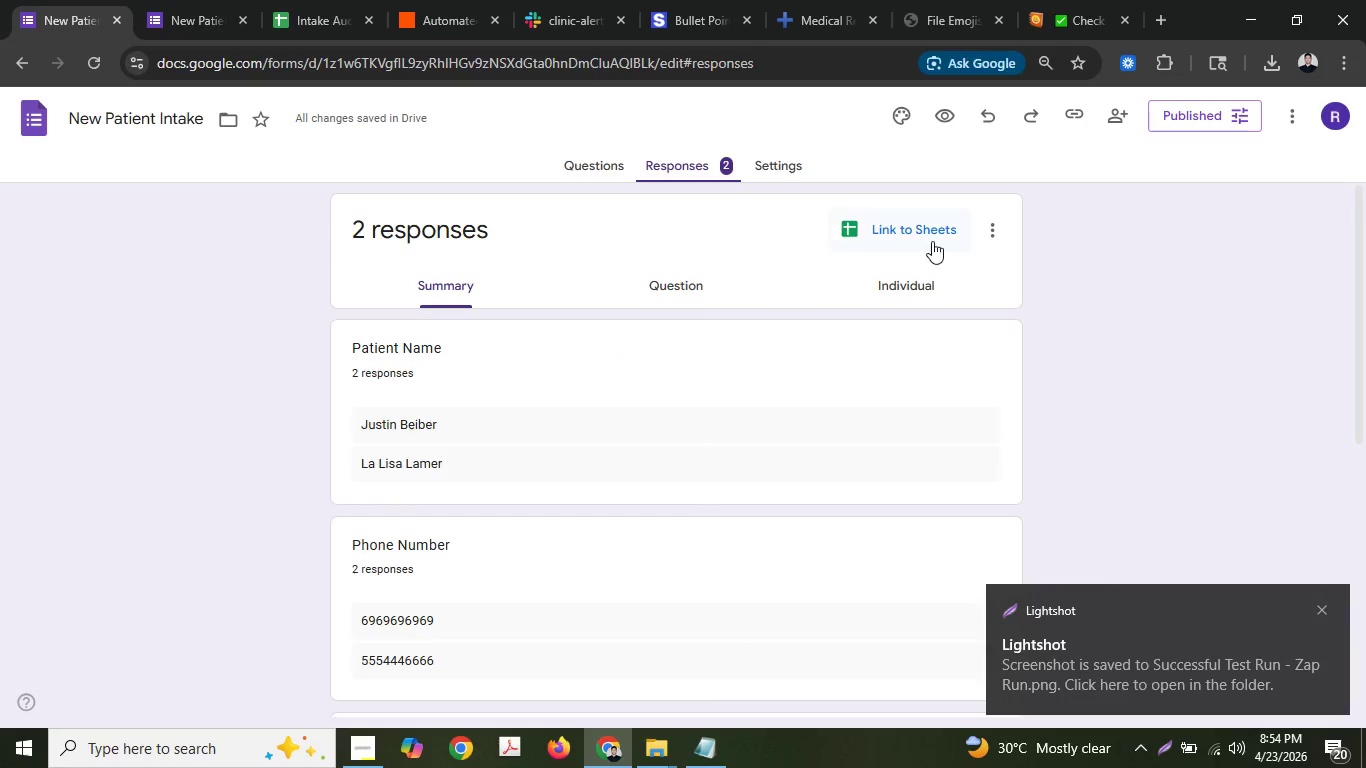 
scroll: coordinate [644, 258], scroll_direction: up, amount: 4.0
 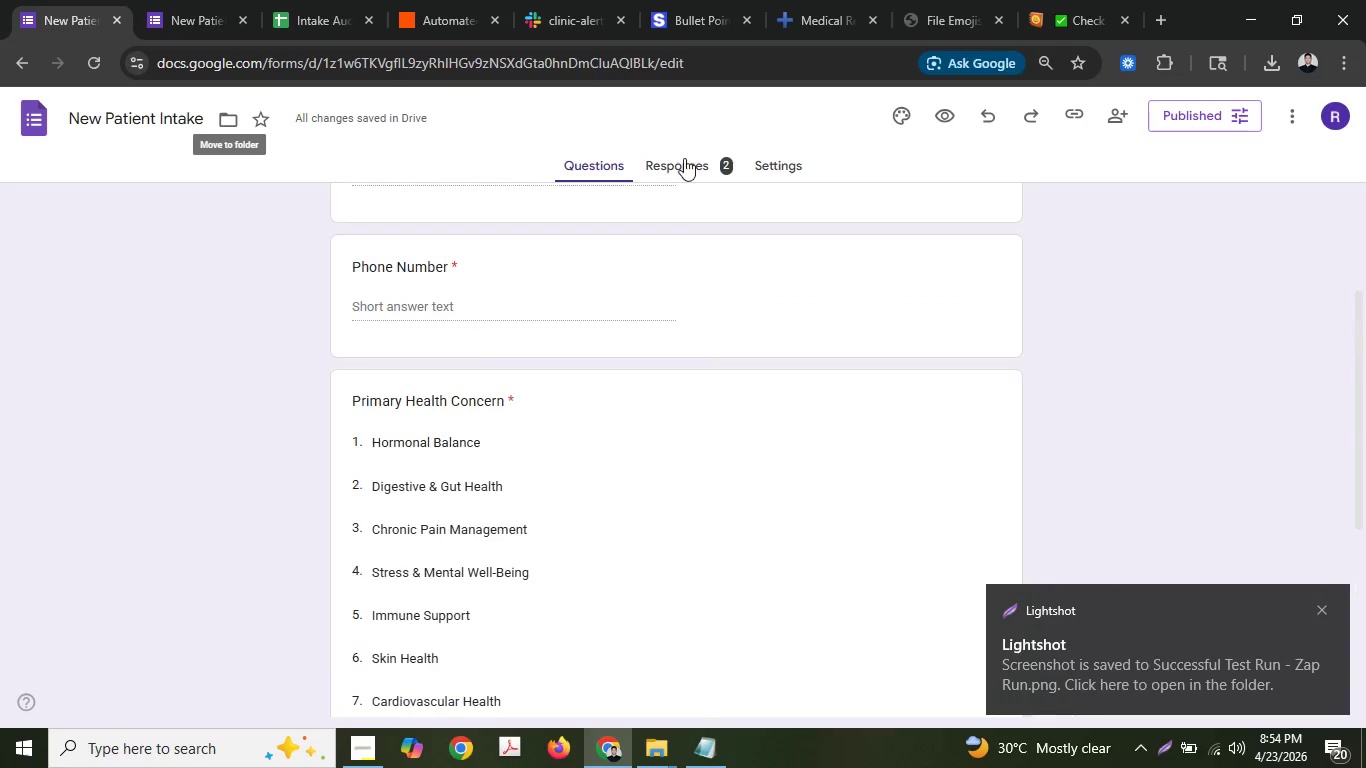 
scroll: coordinate [760, 335], scroll_direction: down, amount: 3.0
 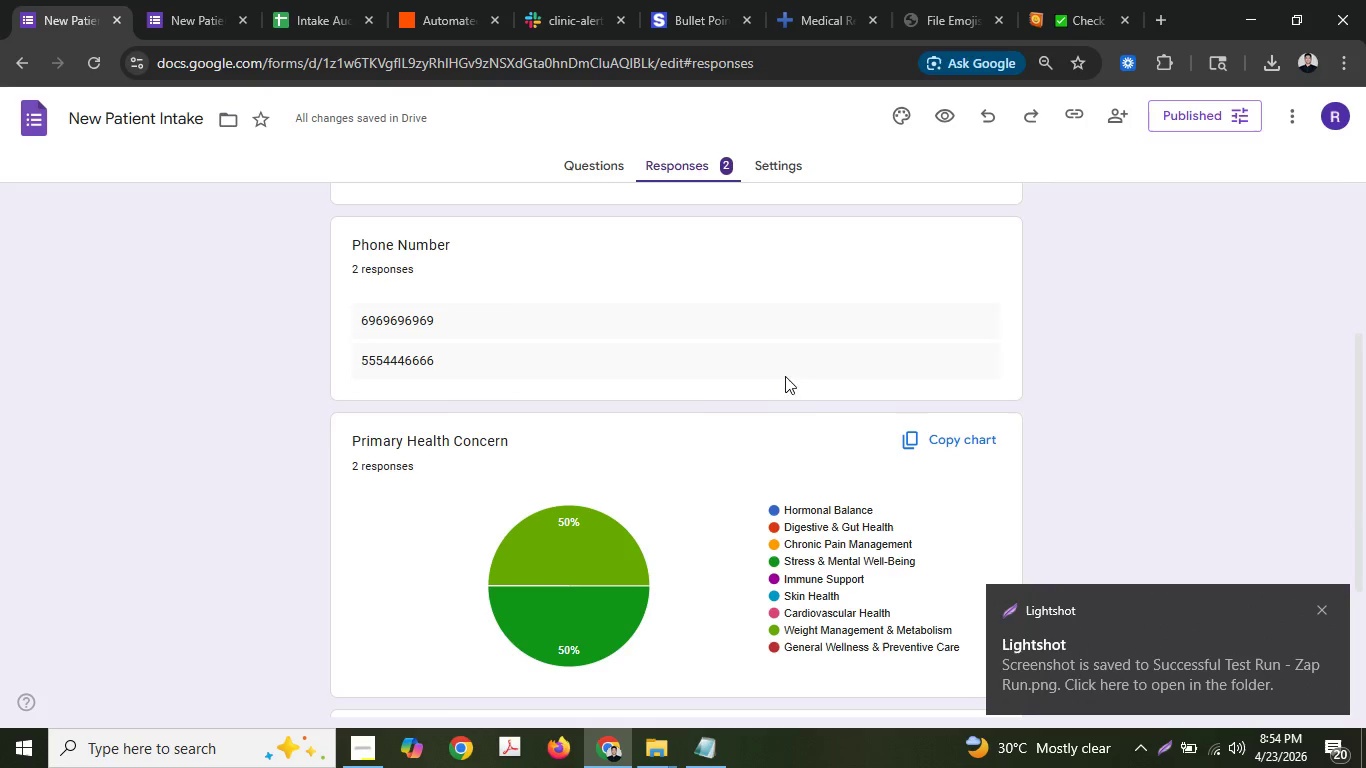 
left_click([852, 276])
 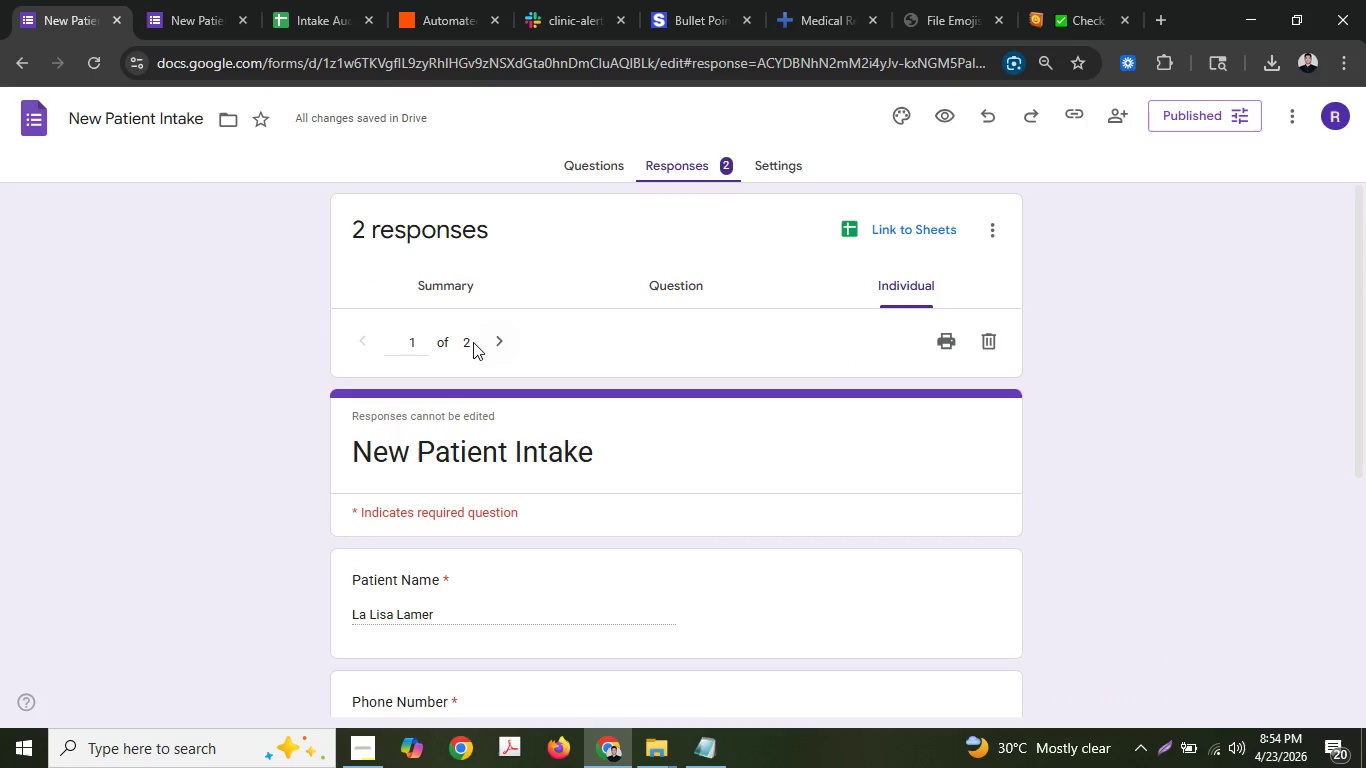 
scroll: coordinate [812, 366], scroll_direction: up, amount: 5.0
 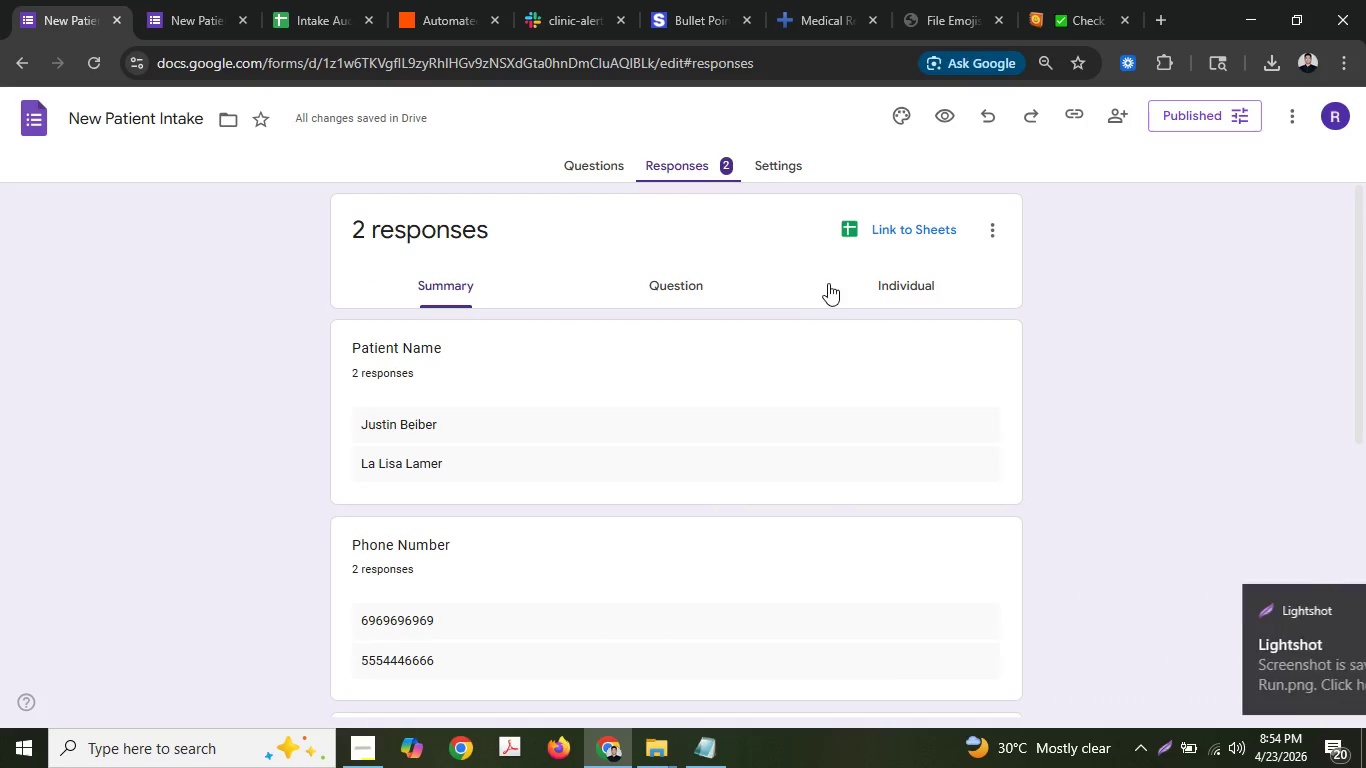 
double_click([503, 332])
 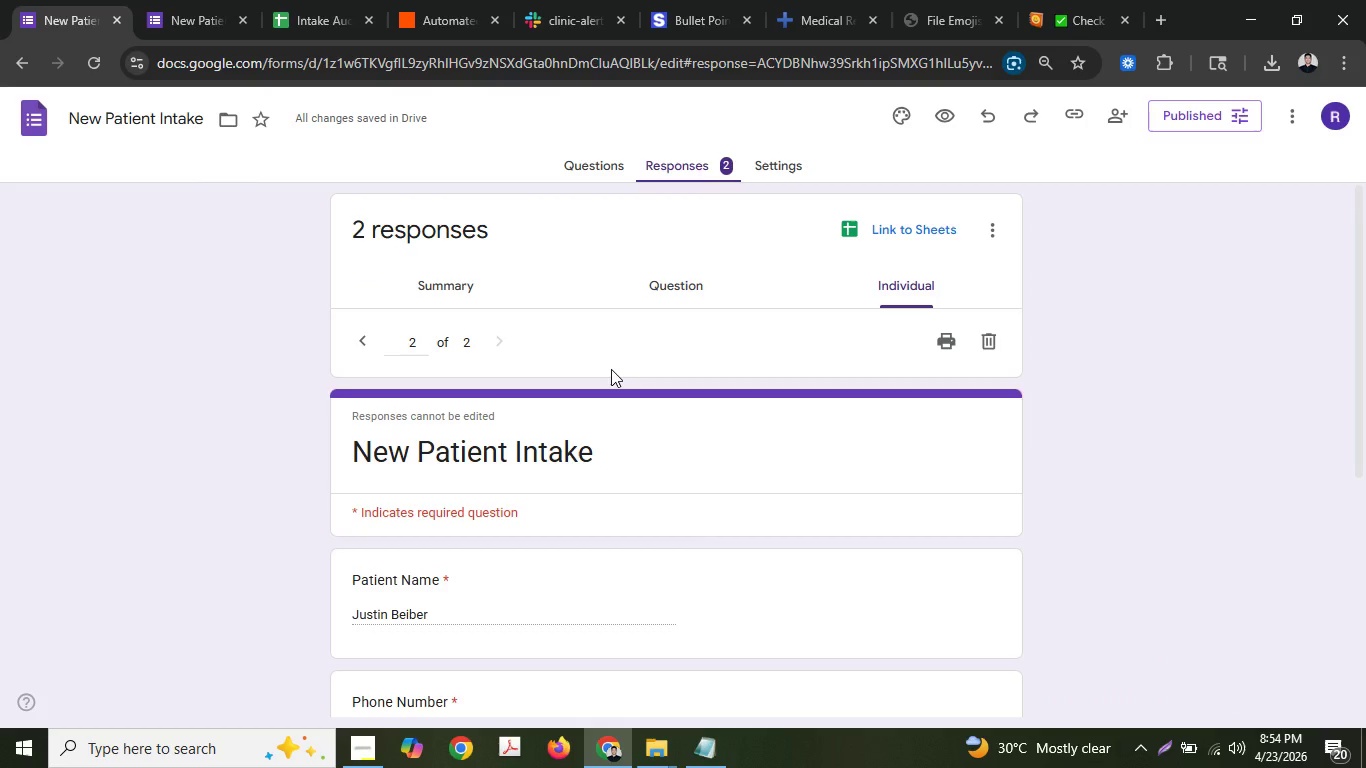 
hold_key(key=ControlLeft, duration=0.61)
scroll: coordinate [611, 369], scroll_direction: down, amount: 2.0
 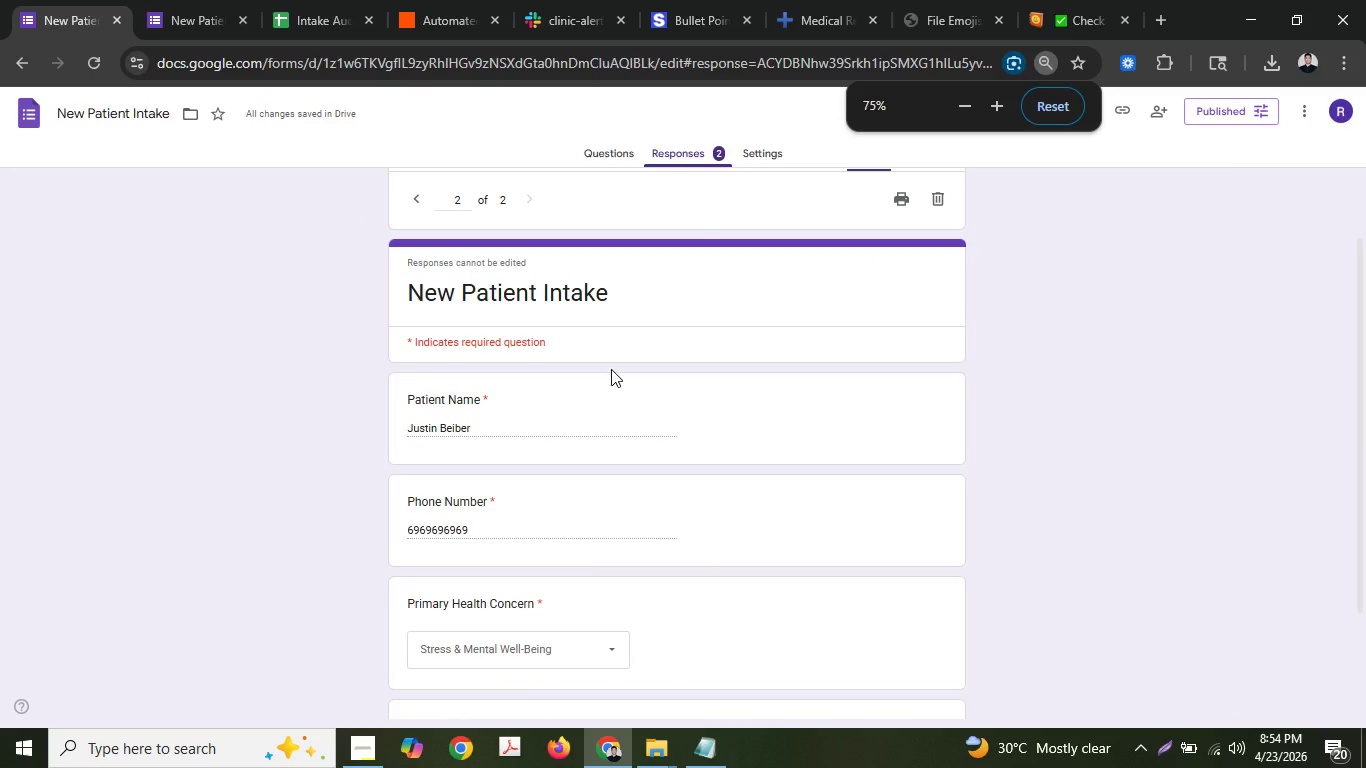 
hold_key(key=ControlLeft, duration=0.55)
 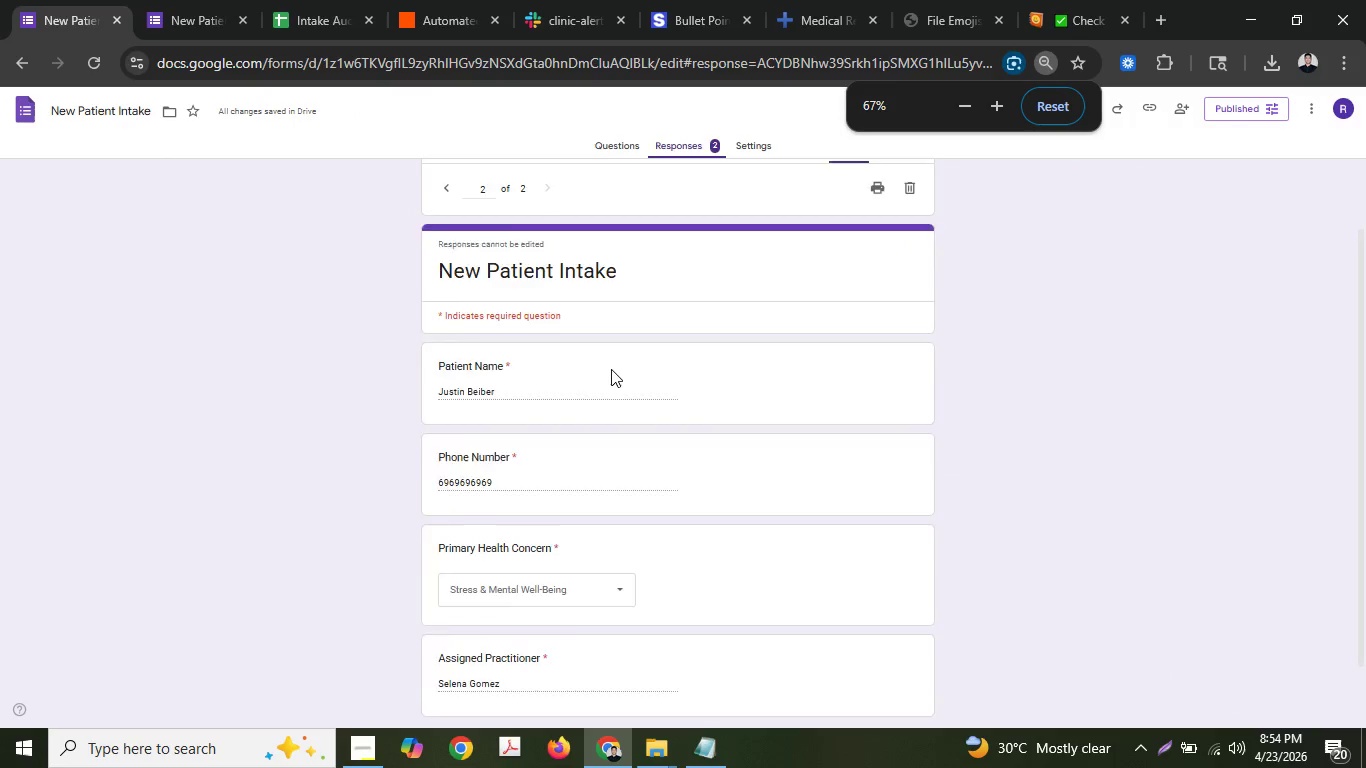 
hold_key(key=ControlLeft, duration=0.31)
scroll: coordinate [611, 367], scroll_direction: none, amount: 0.0
 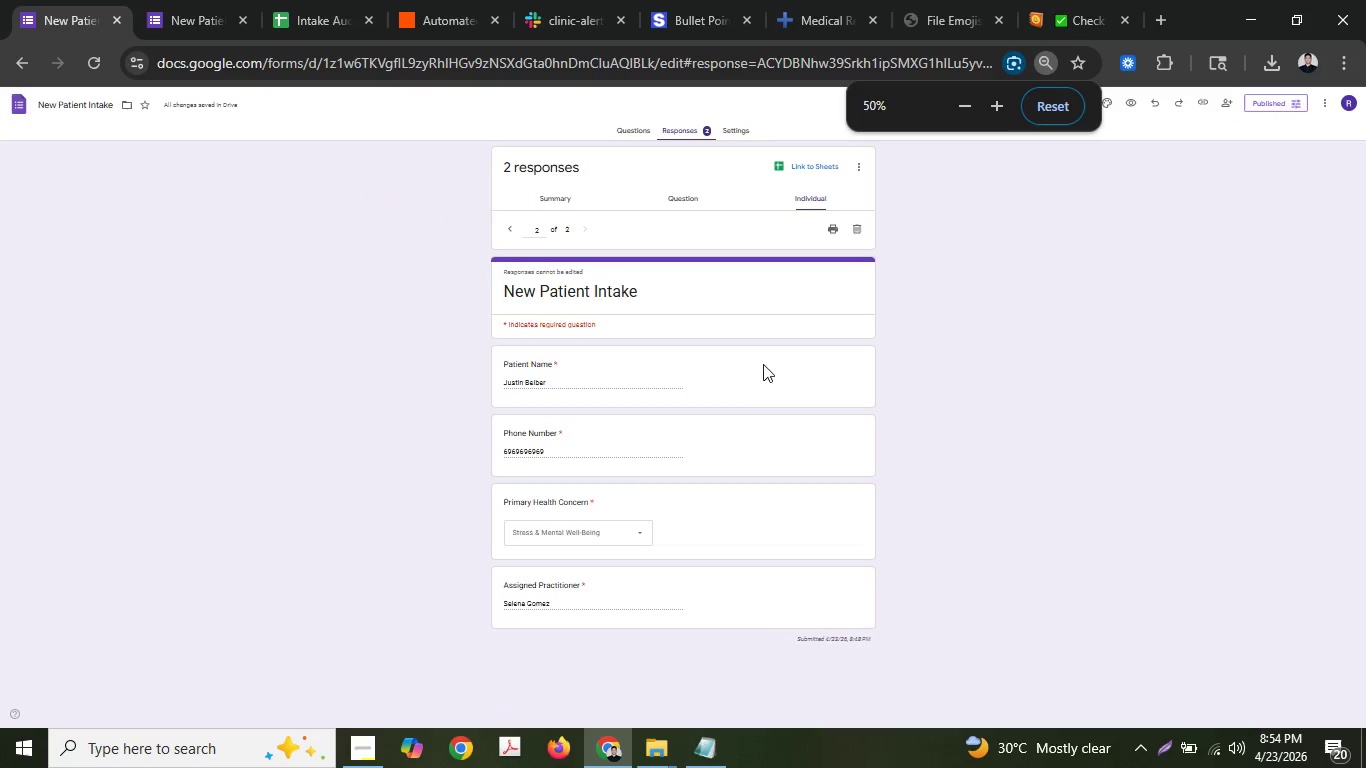 
left_click([1005, 354])
 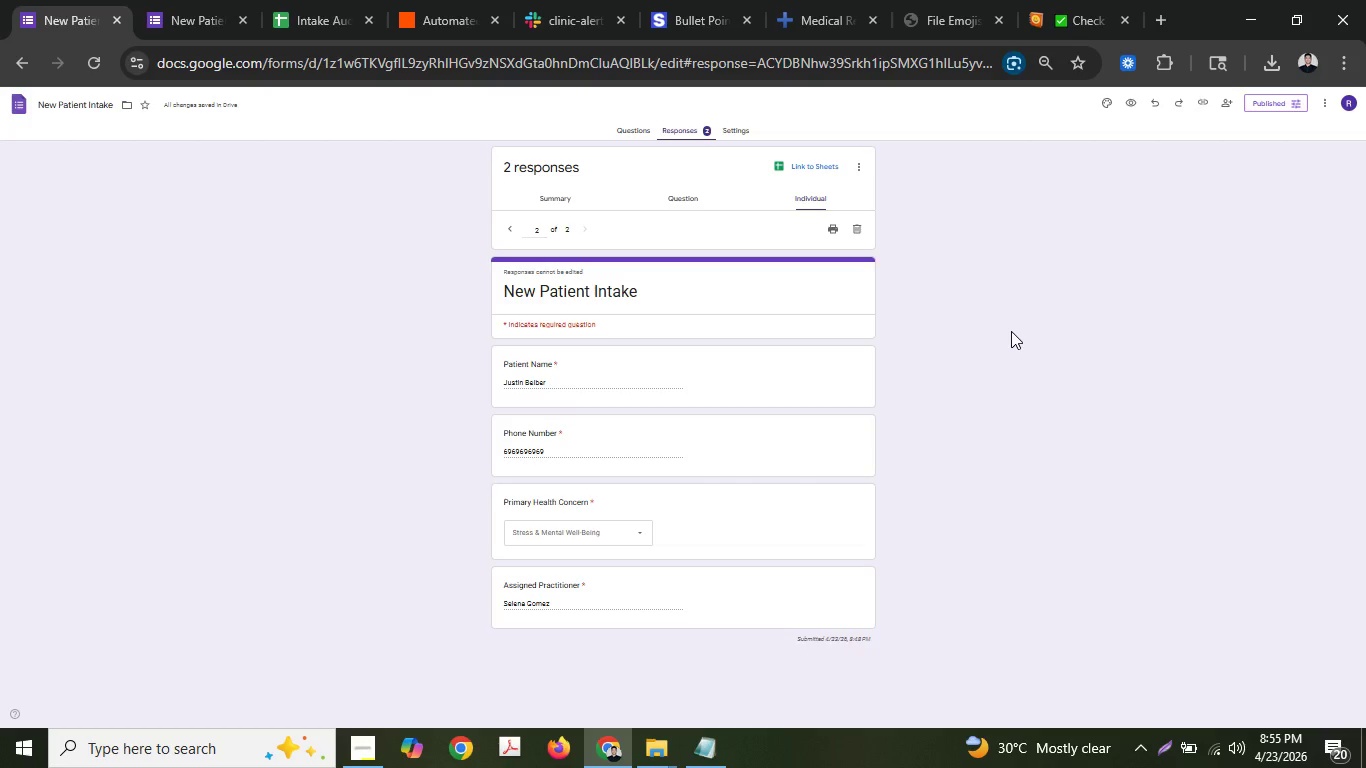 
wait(74.06)
 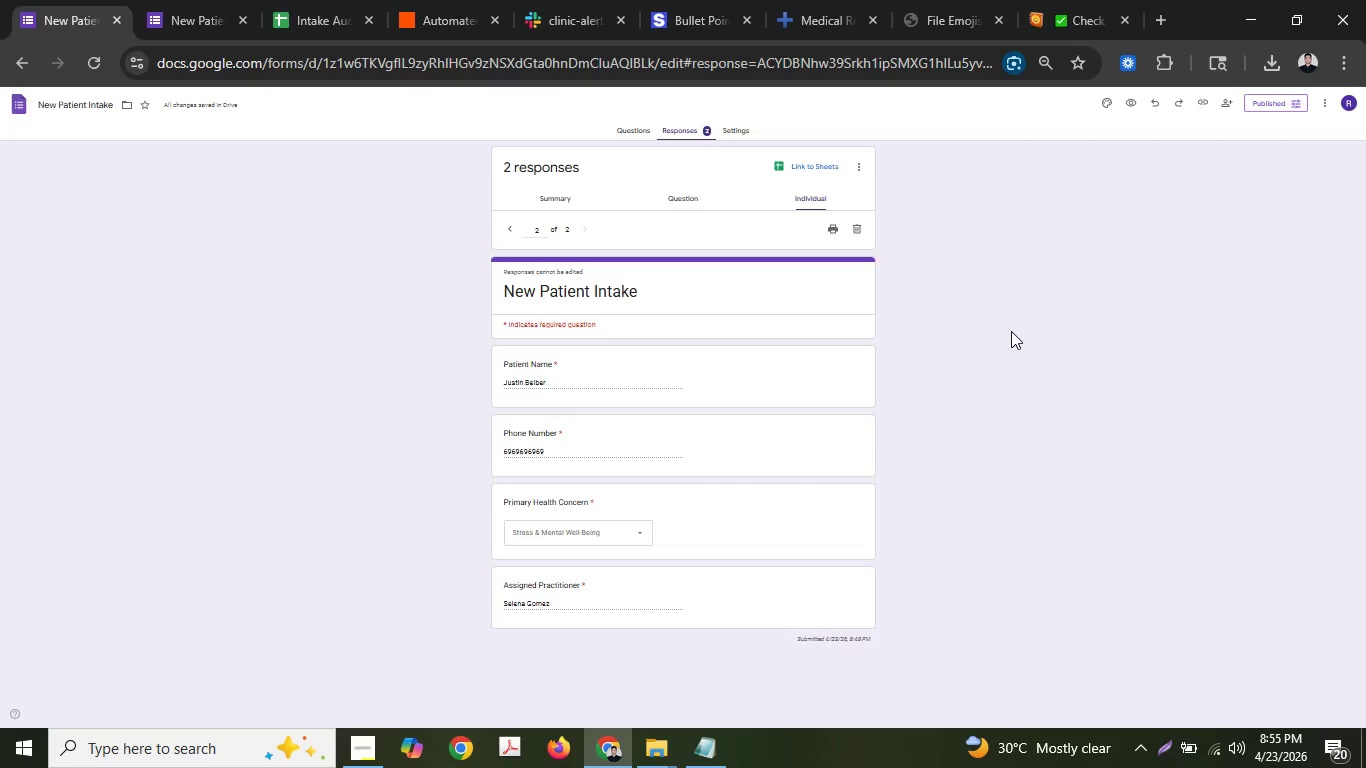 
left_click([702, 742])
 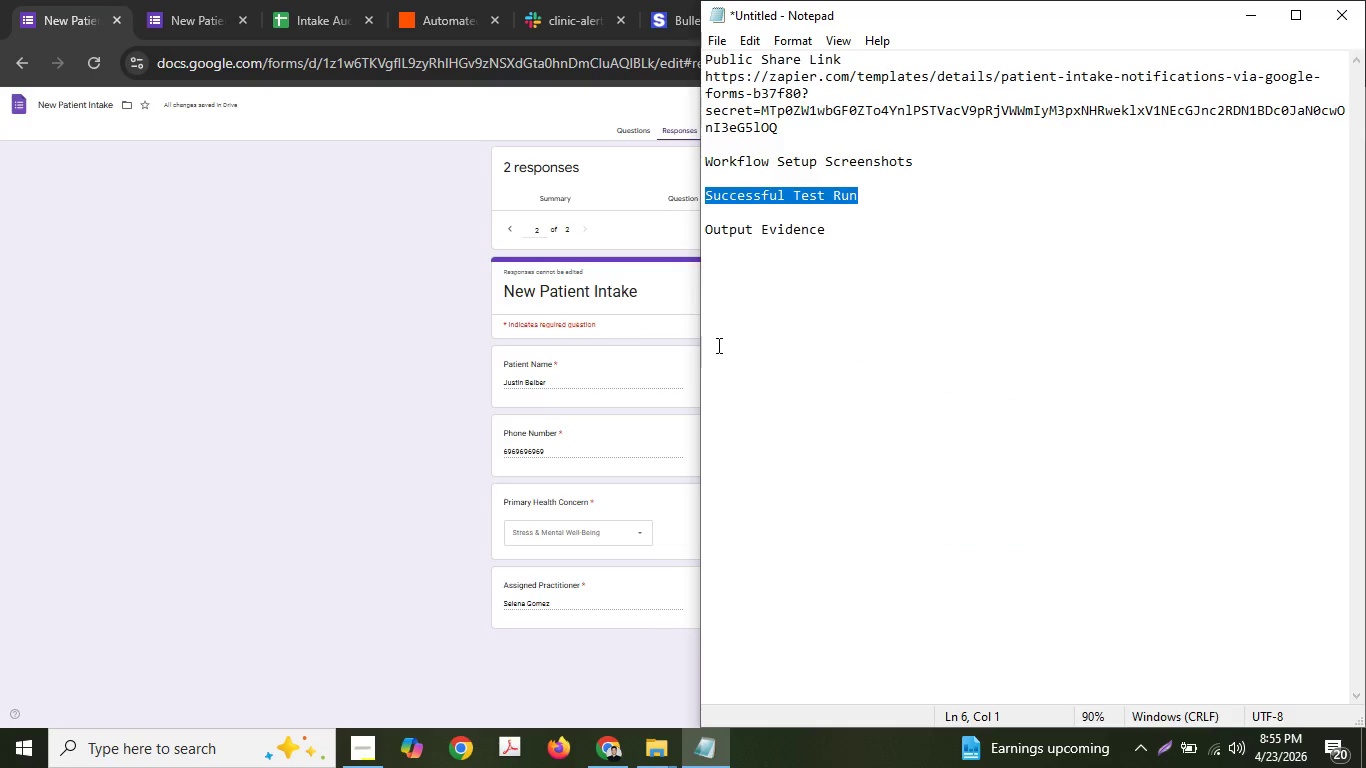 
key(Control+ControlLeft)
 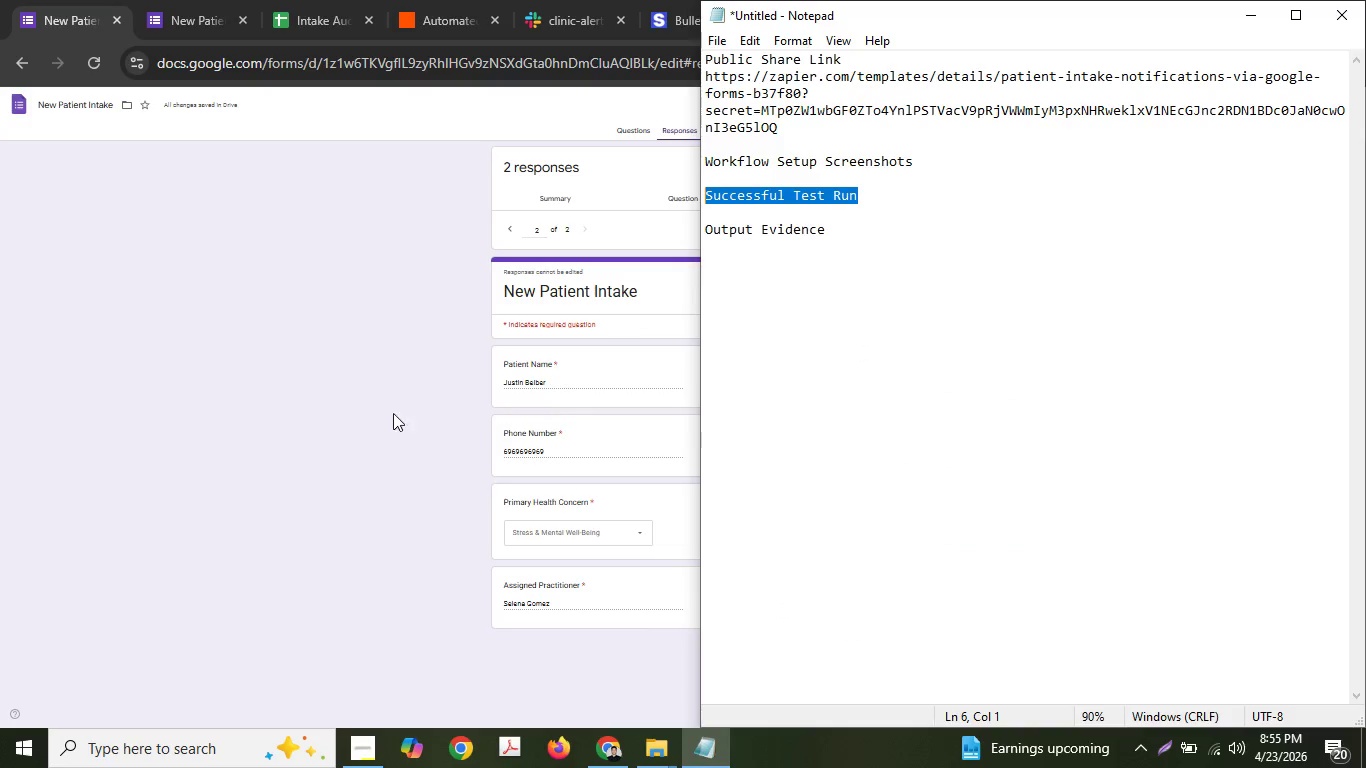 
key(Control+C)
 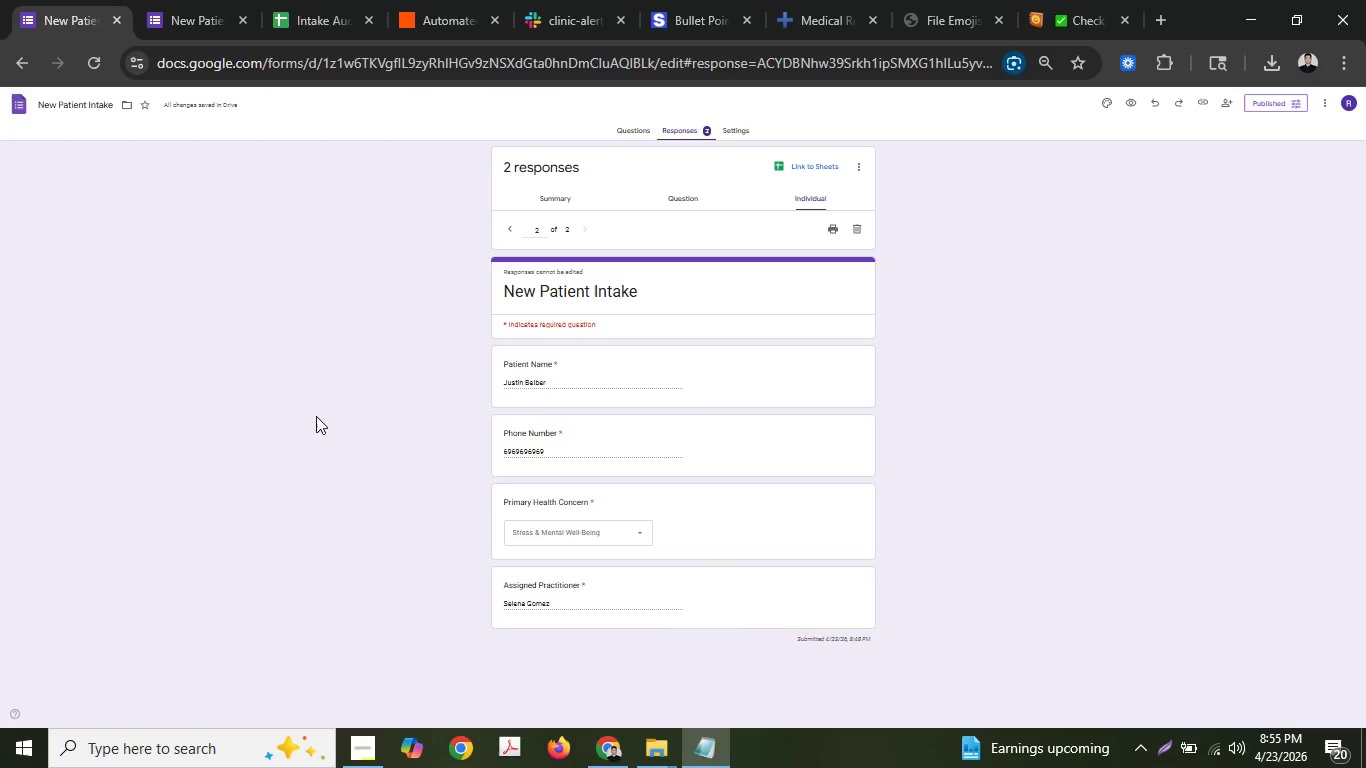 
left_click([316, 416])
 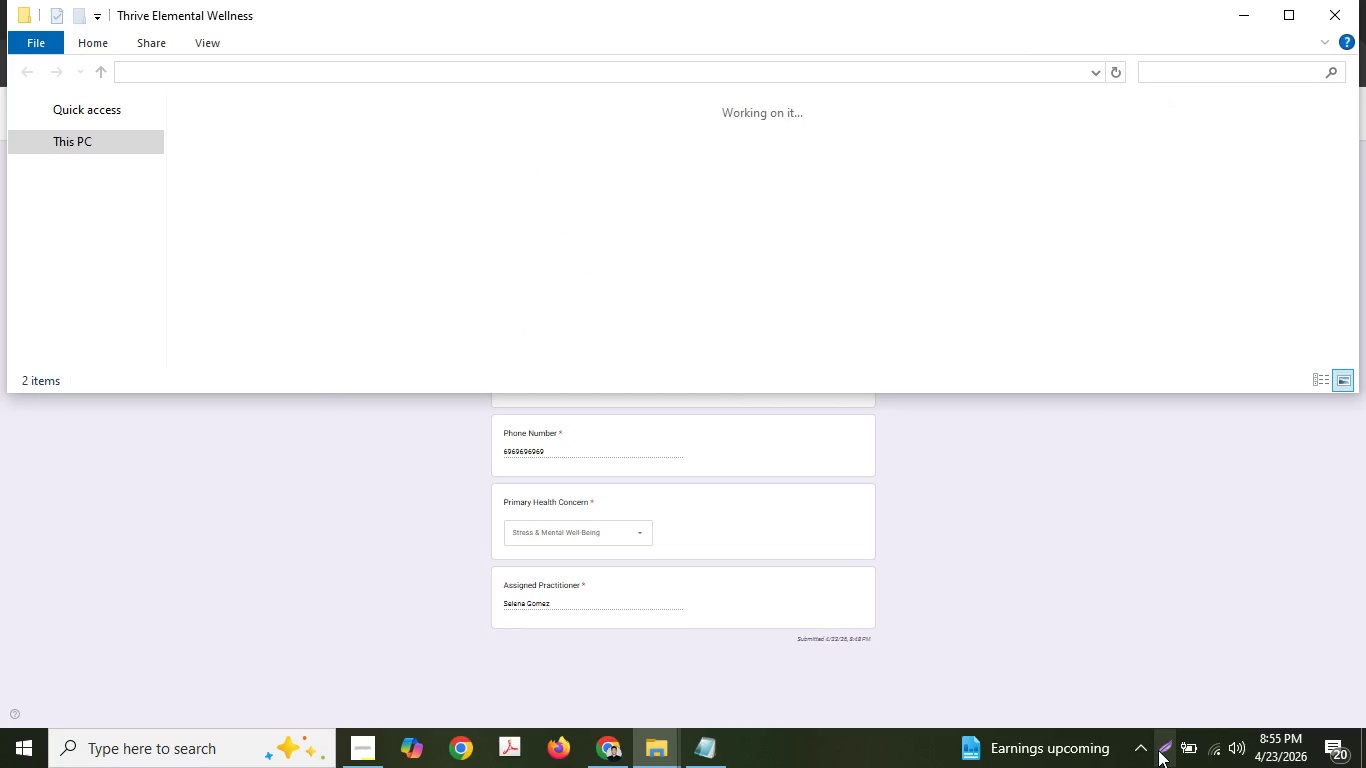 
left_click([1217, 486])
 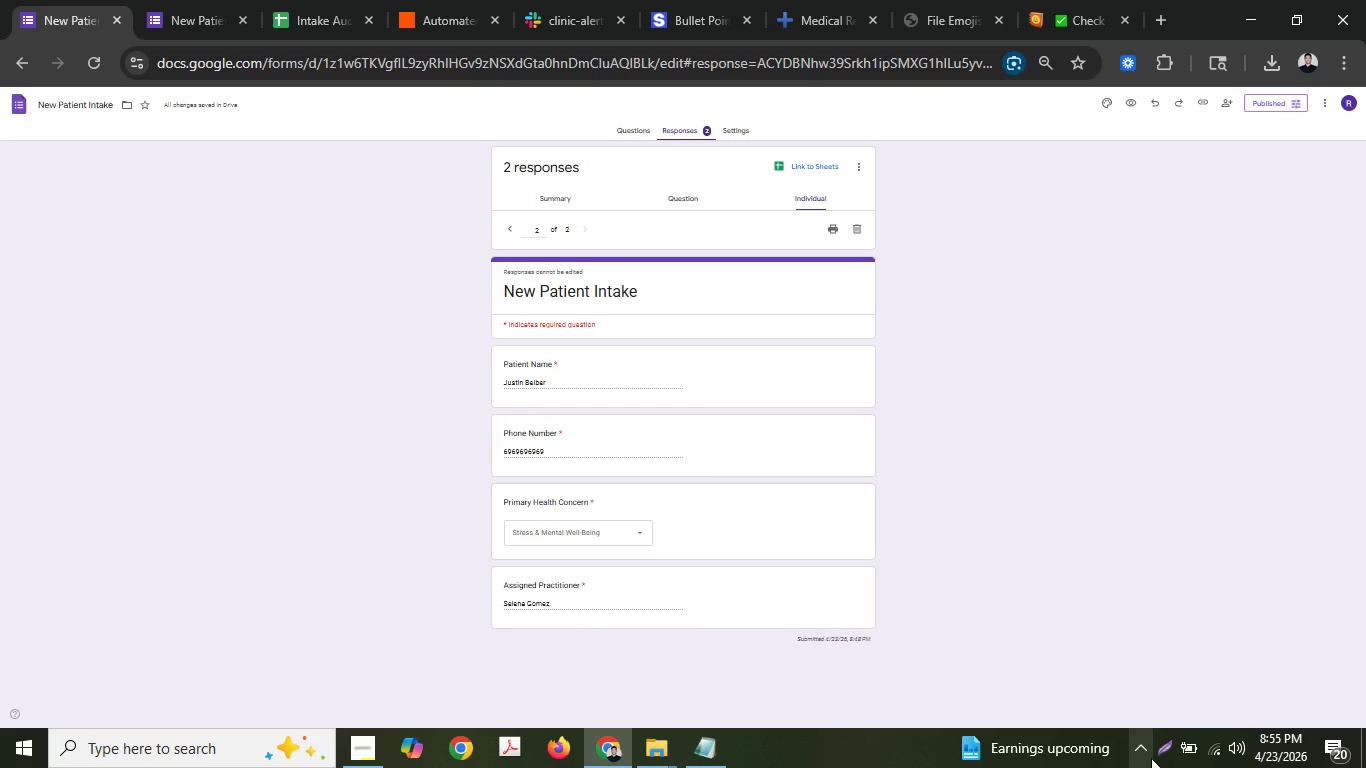 
left_click_drag(start_coordinate=[1152, 757], to_coordinate=[1163, 751])
 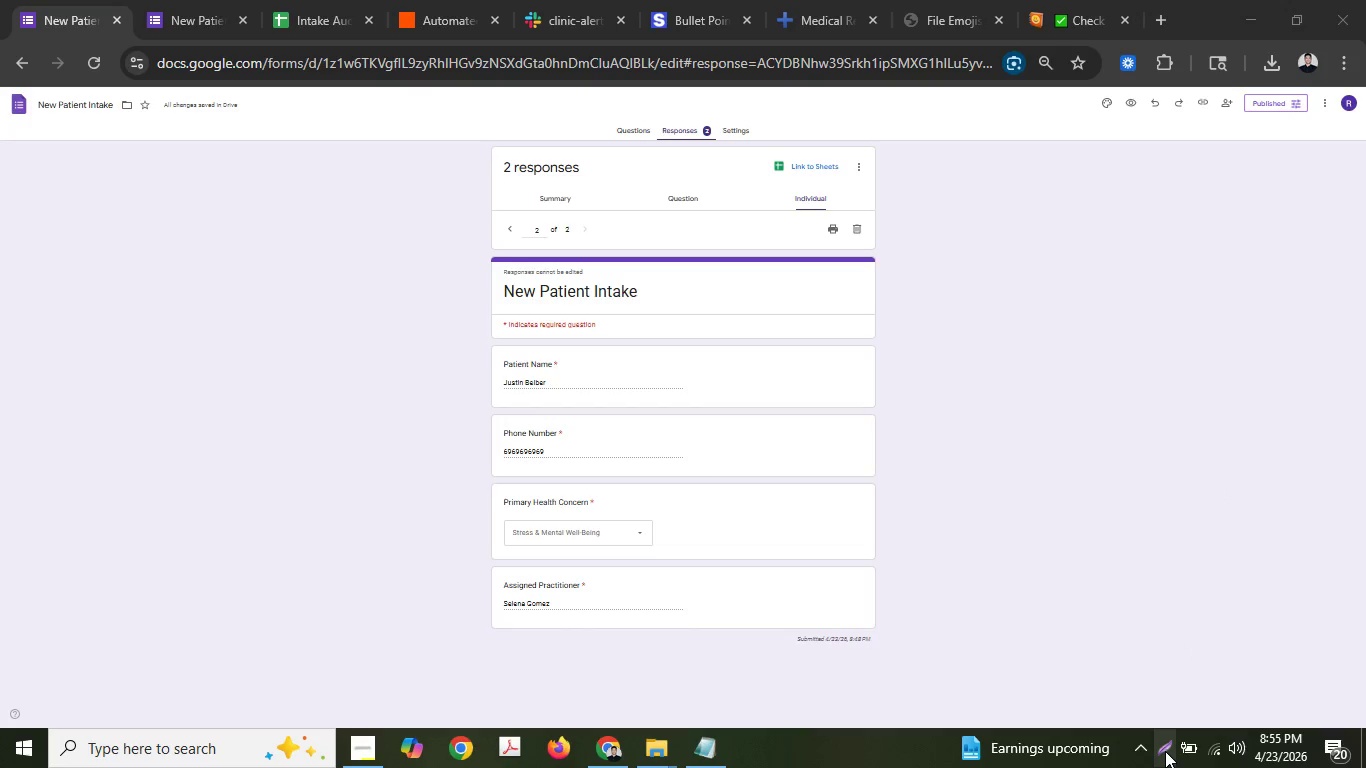 
left_click([1165, 751])
 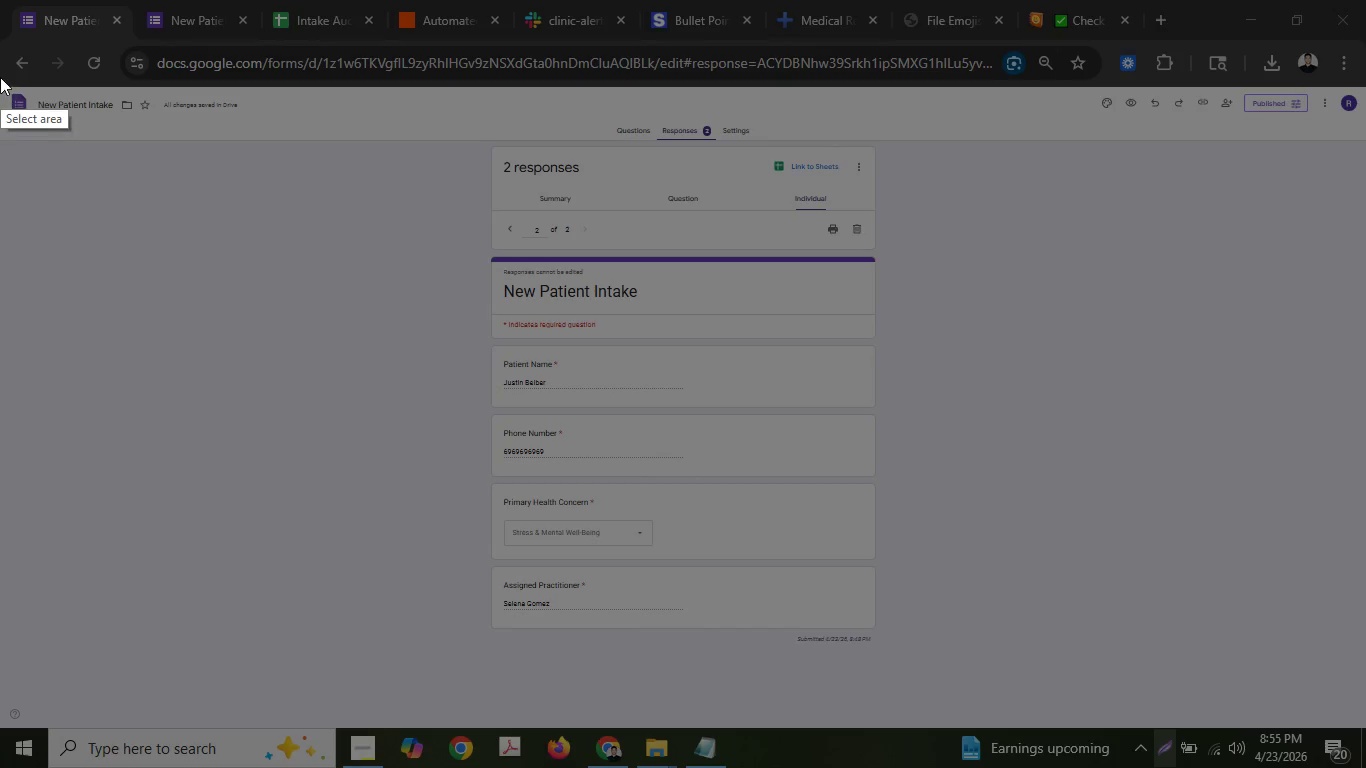 
left_click_drag(start_coordinate=[0, 88], to_coordinate=[1365, 647])
 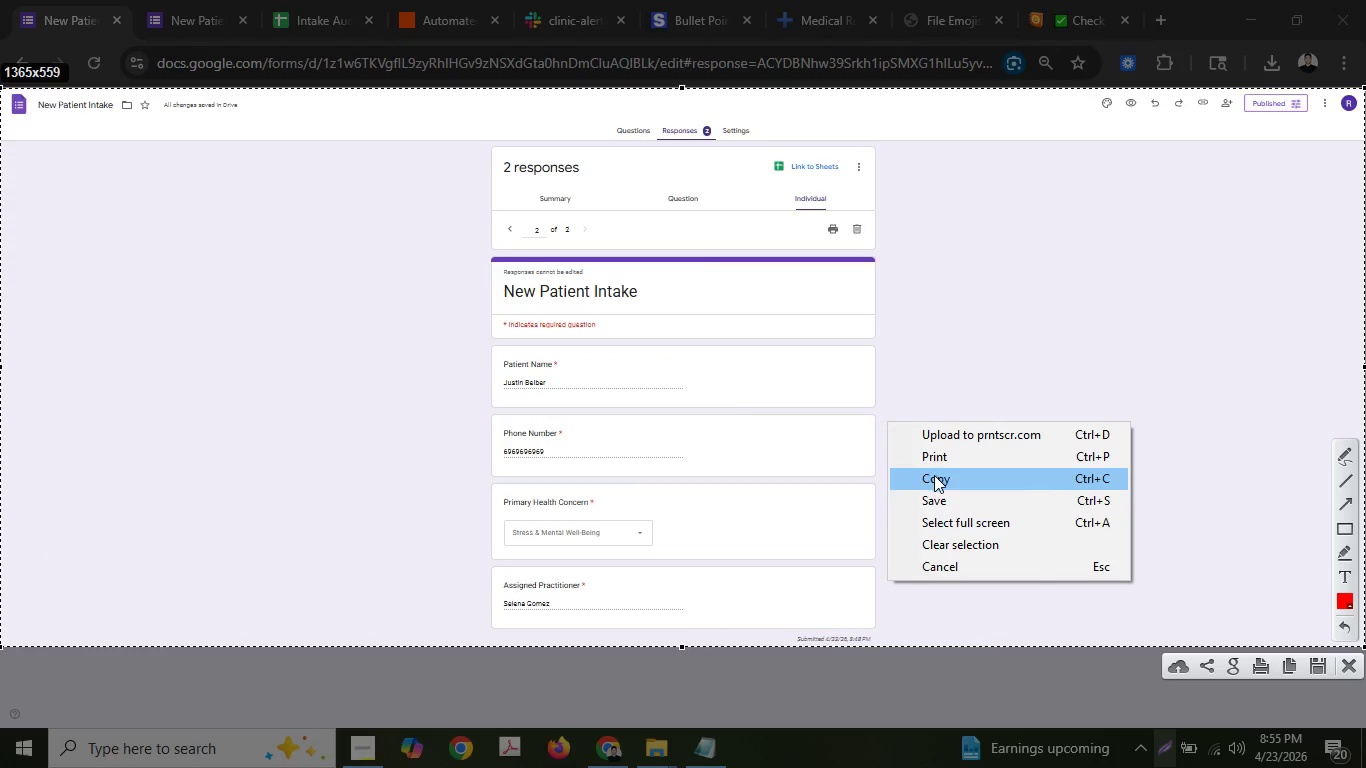 
left_click([941, 491])
 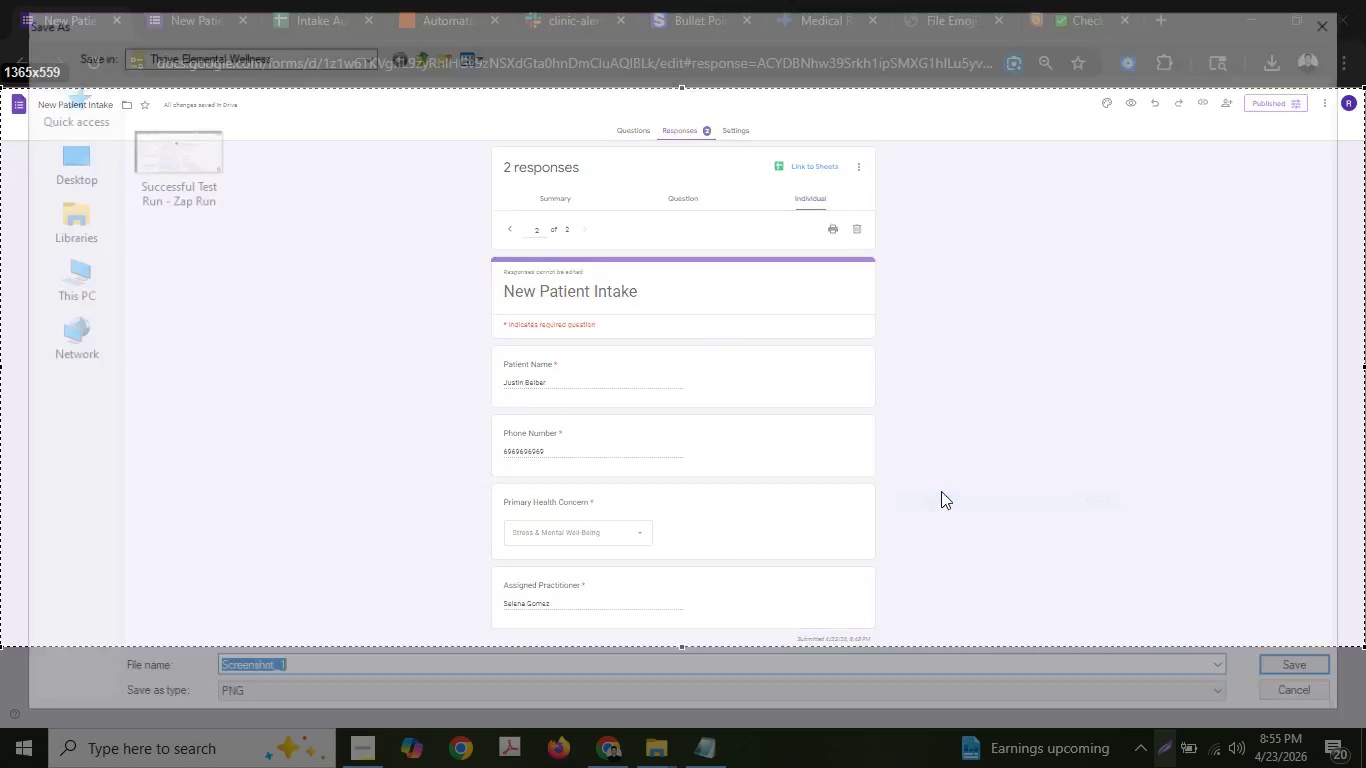 
key(Control+V)
 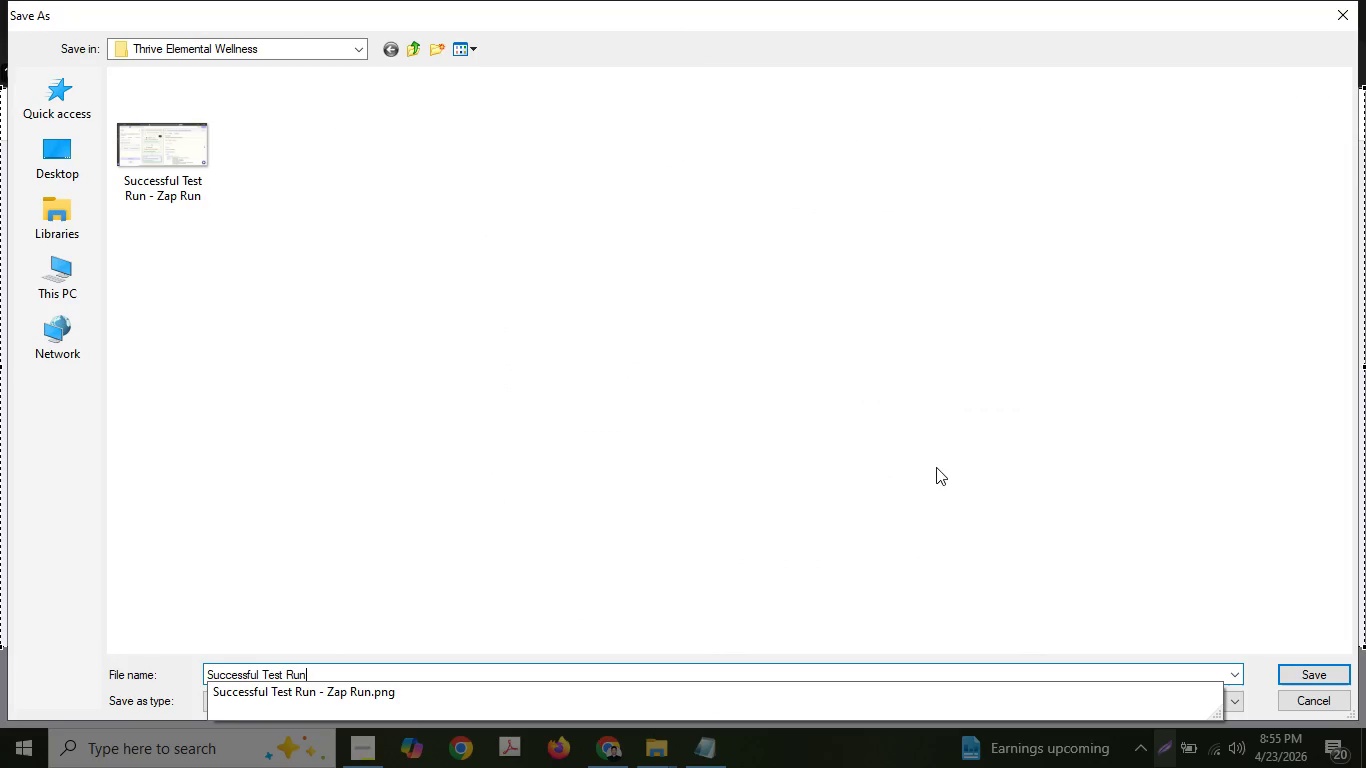 
type( - New Google )
 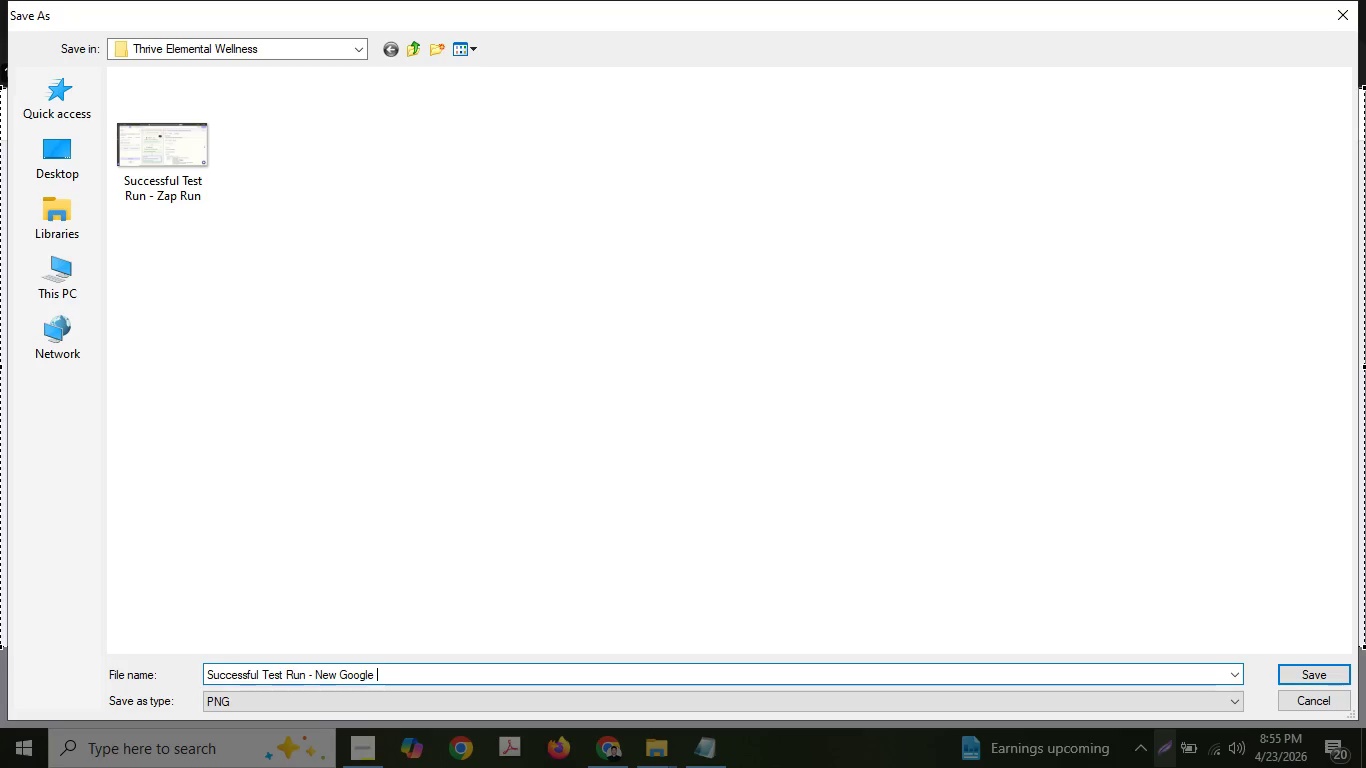 
type(Form Submisio)
key(Backspace)
key(Backspace)
type(sion)
 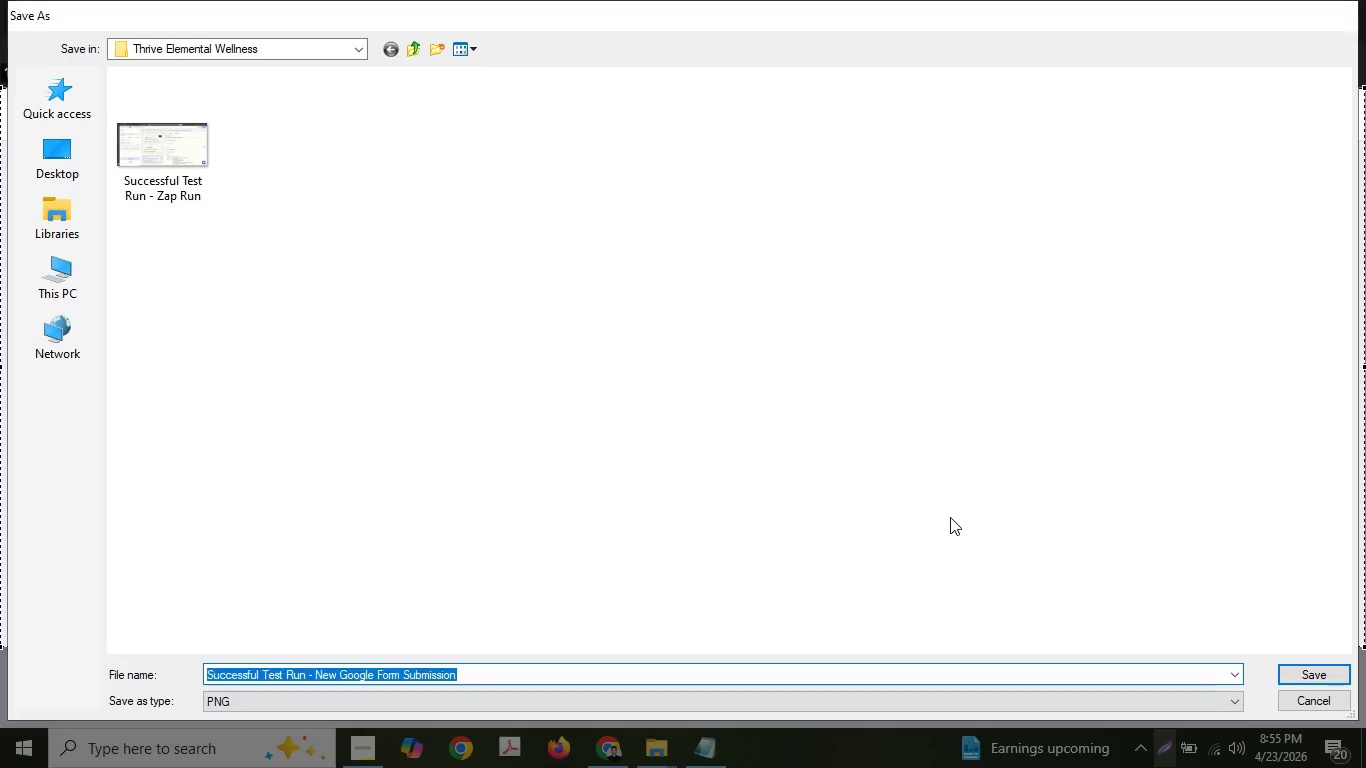 
key(Enter)
 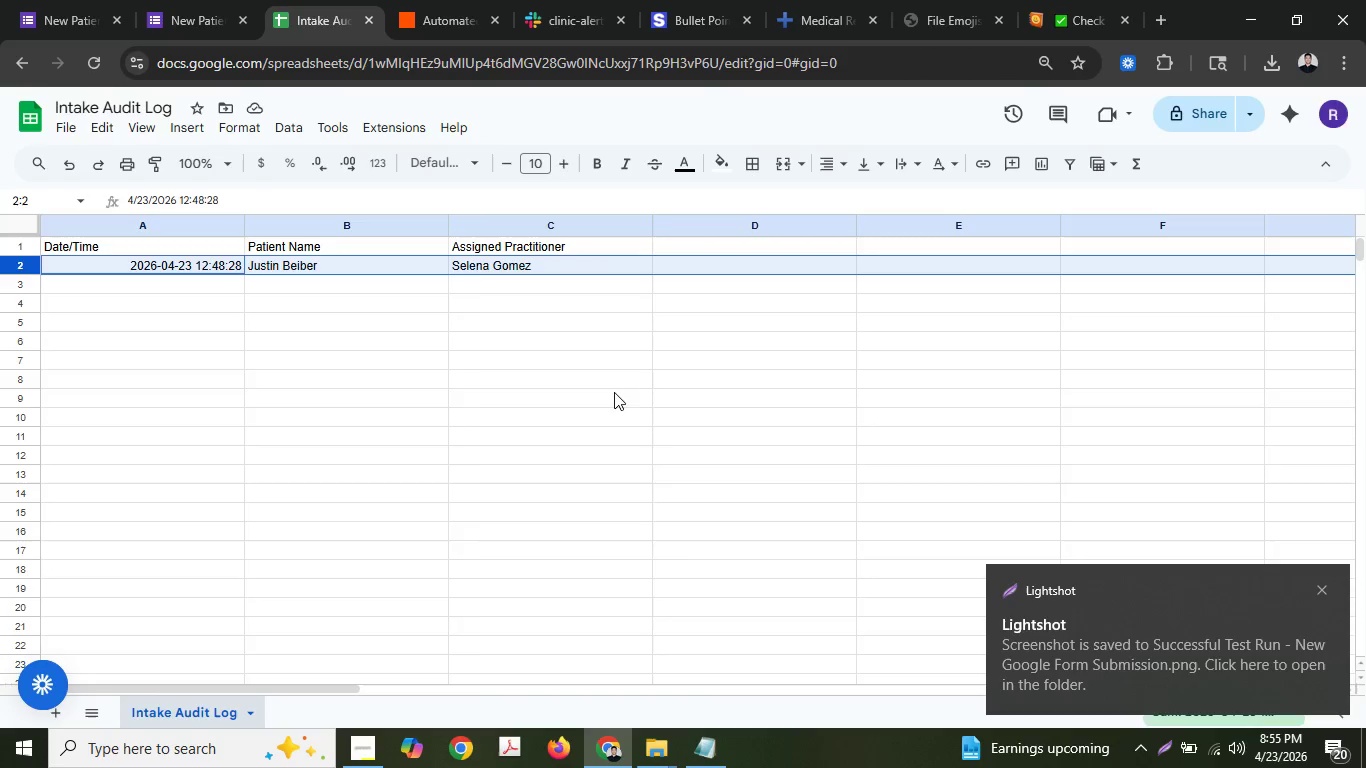 
wait(6.0)
 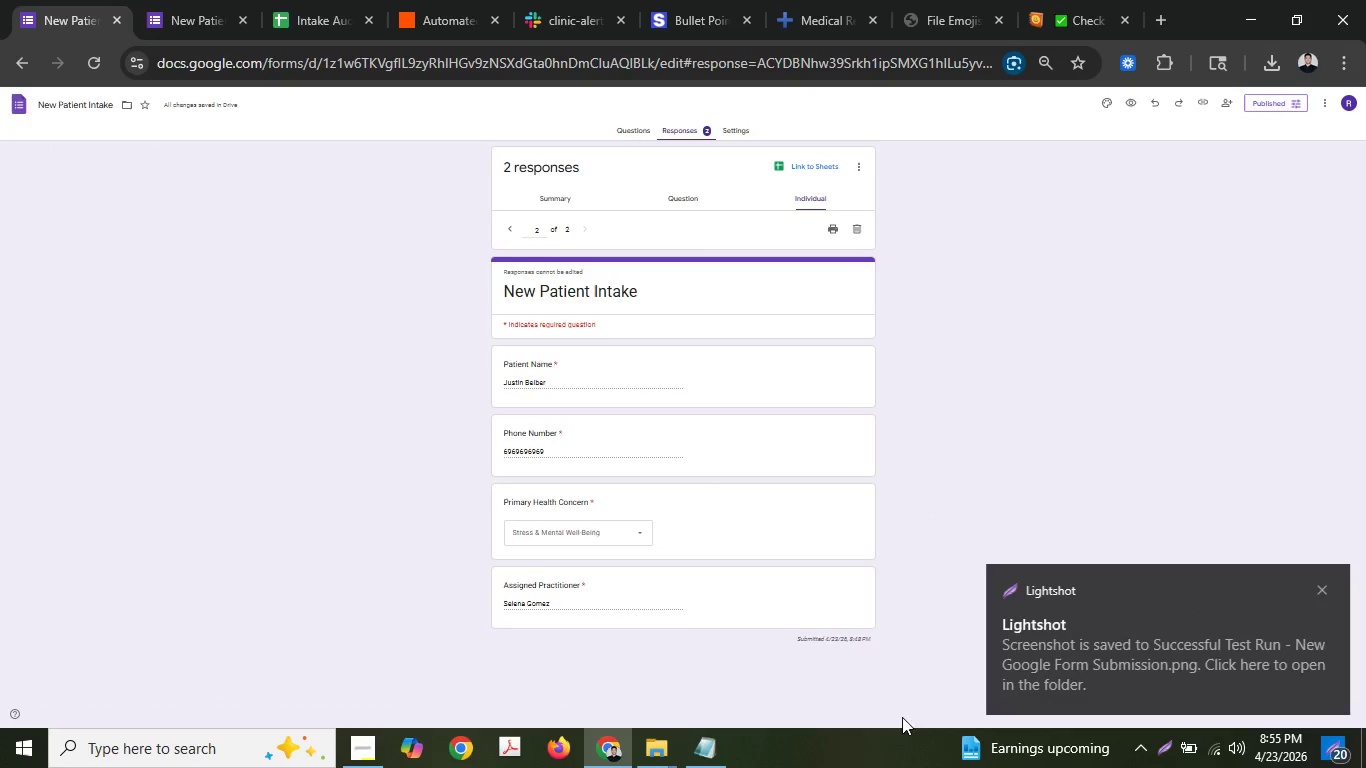 
hold_key(key=ControlLeft, duration=1.5)
scroll: coordinate [270, 271], scroll_direction: up, amount: 3.0
 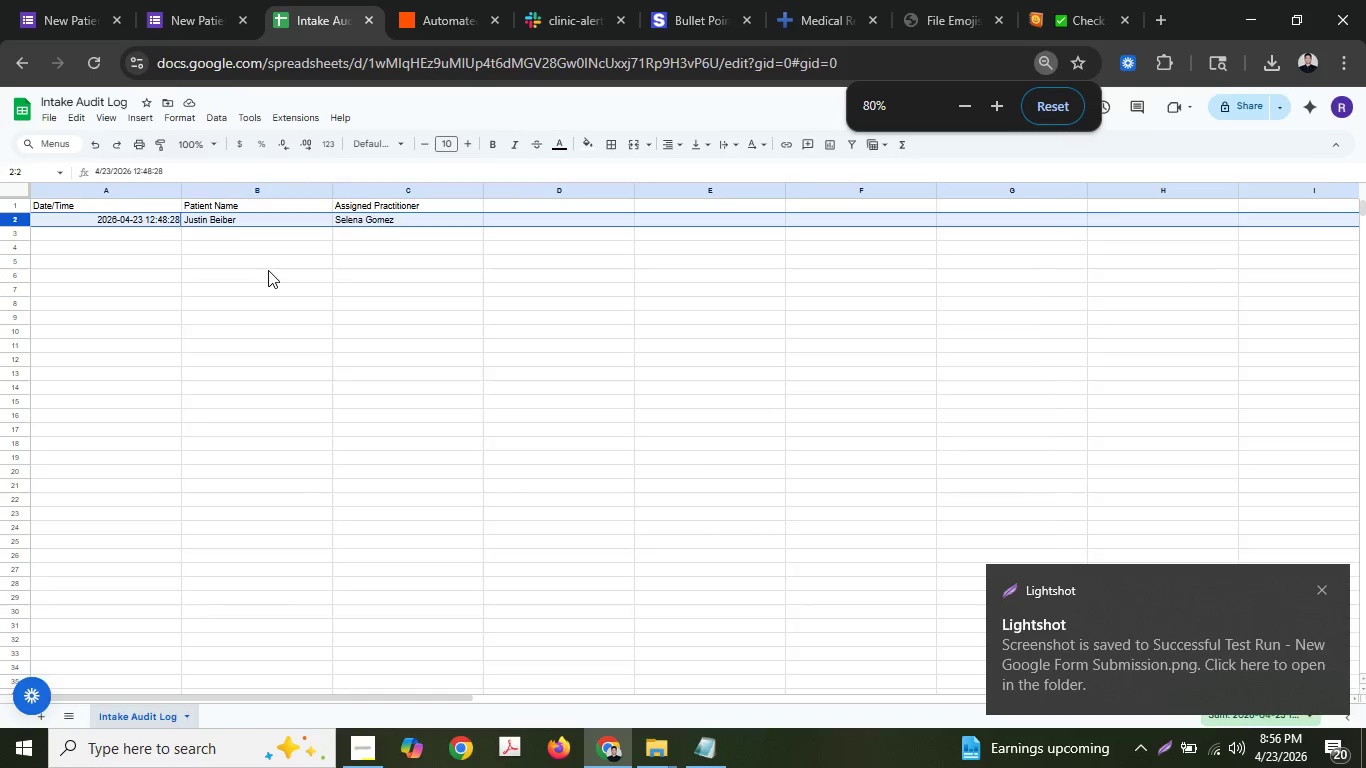 
key(Control+ControlLeft)
 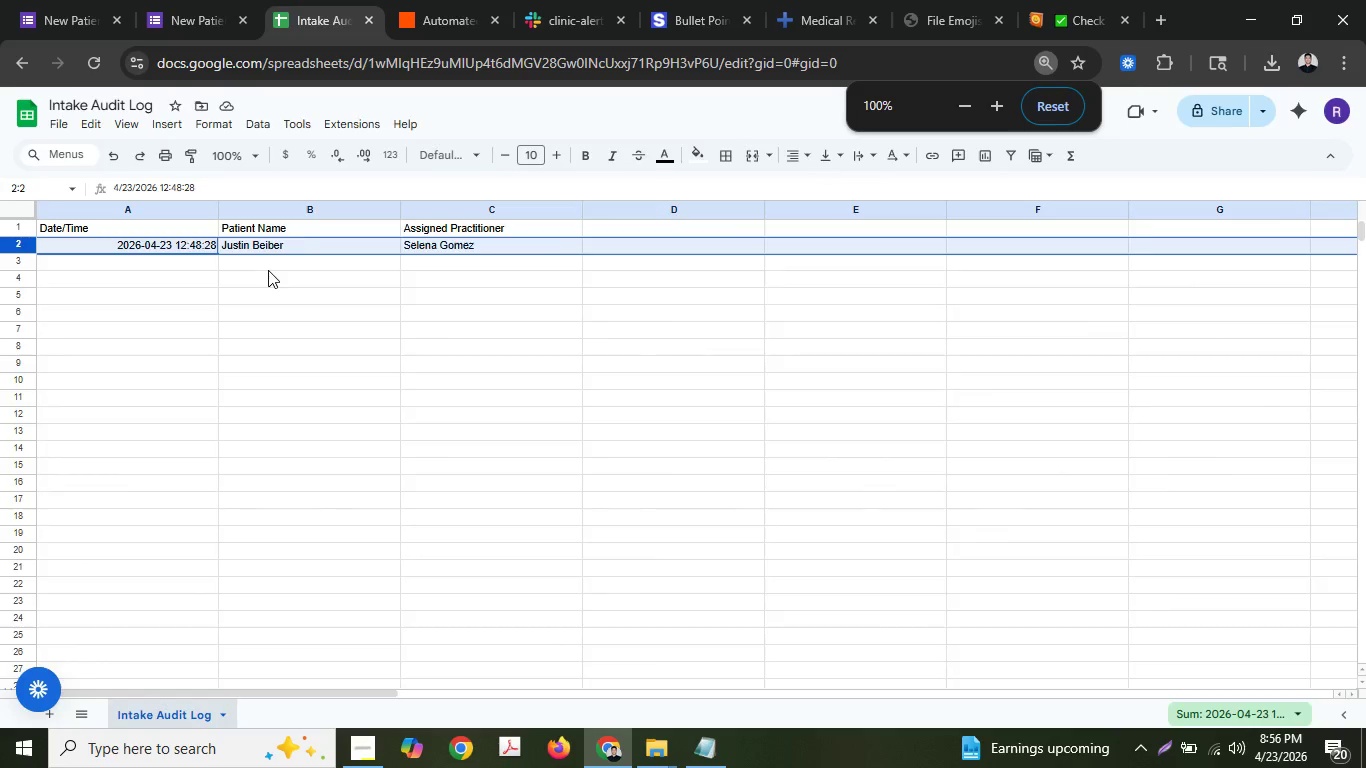 
key(Control+ControlLeft)
 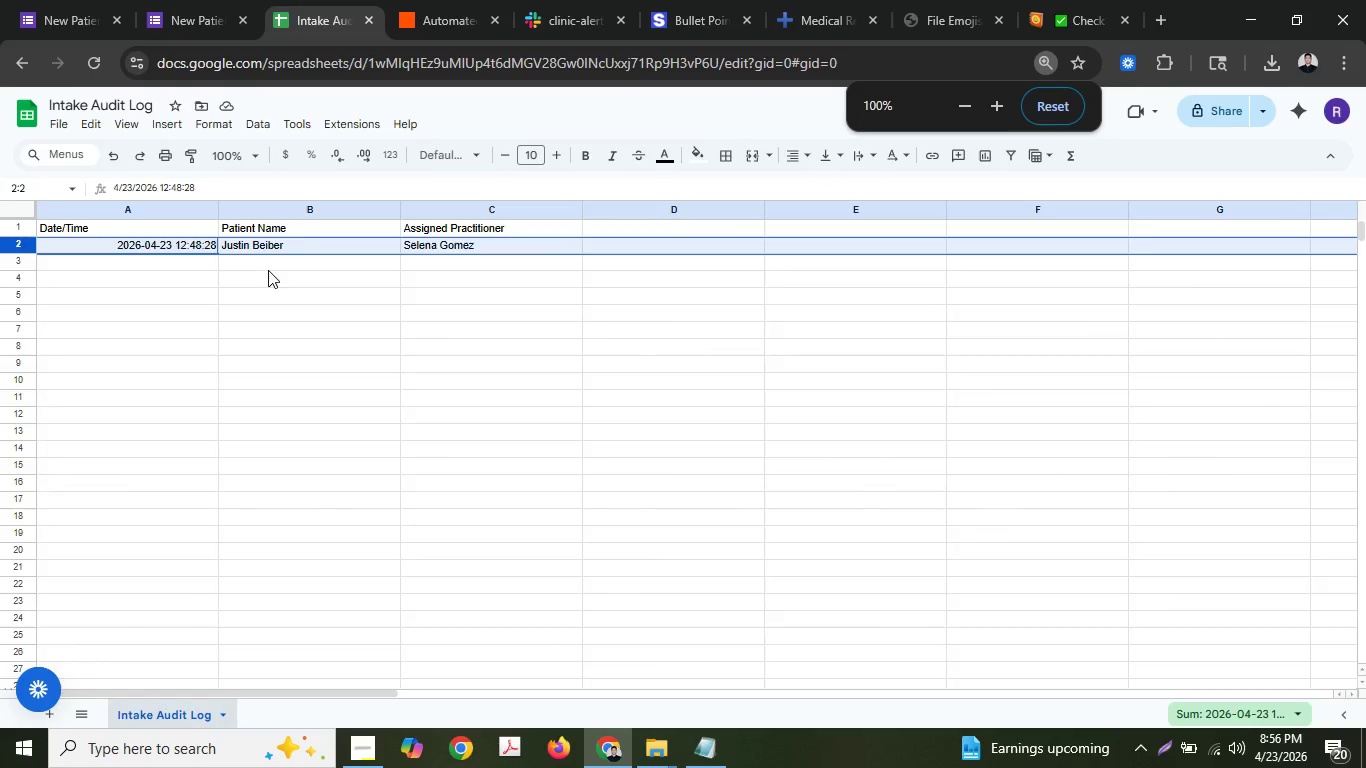 
key(Control+ControlLeft)
 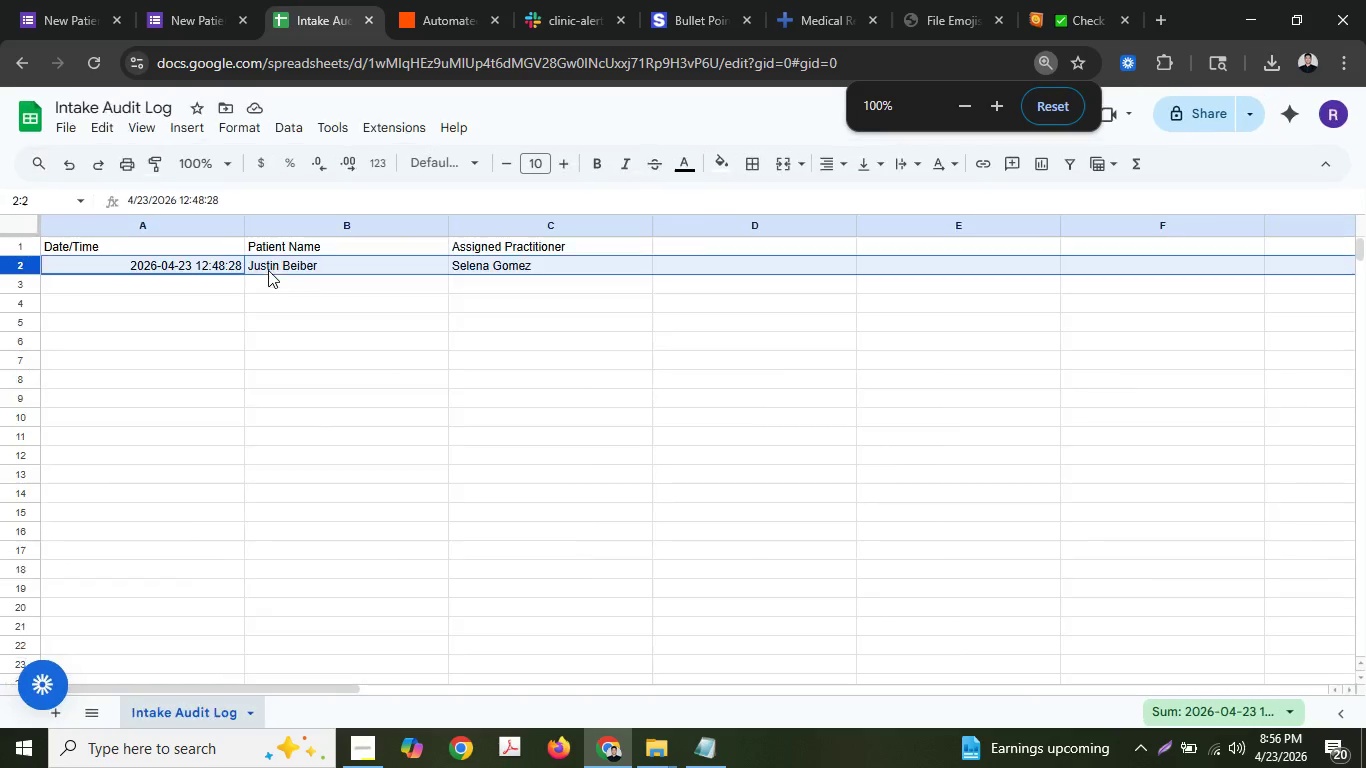 
key(Control+ControlLeft)
 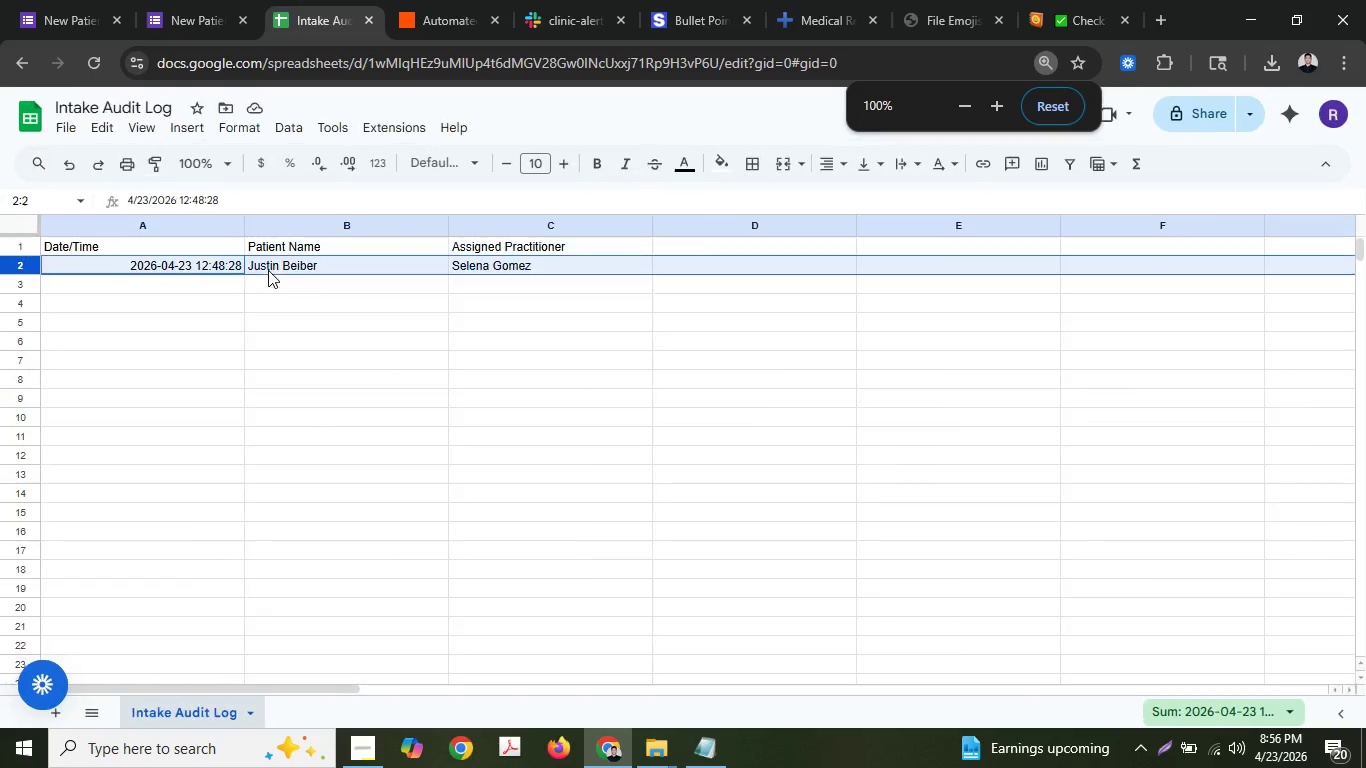 
key(Control+ControlLeft)
 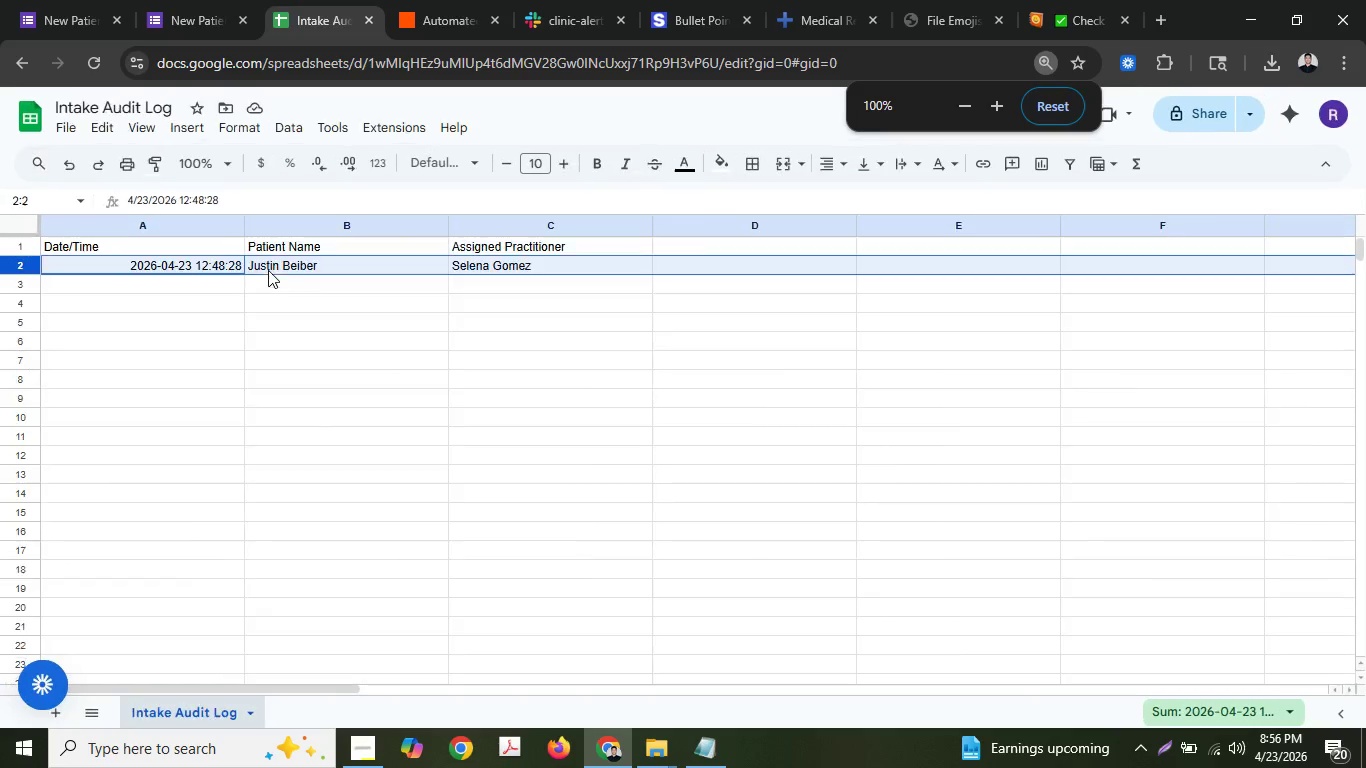 
key(Control+ControlLeft)
 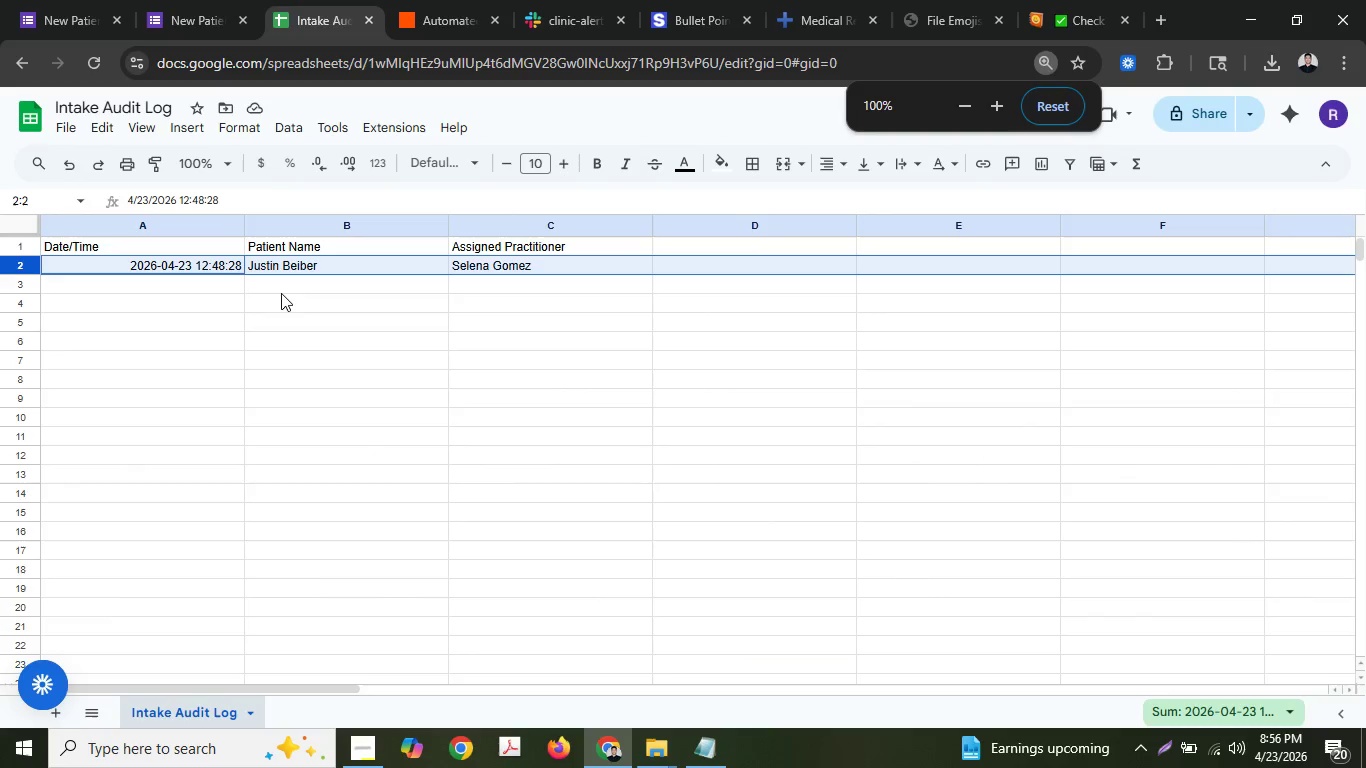 
key(Control+ControlLeft)
 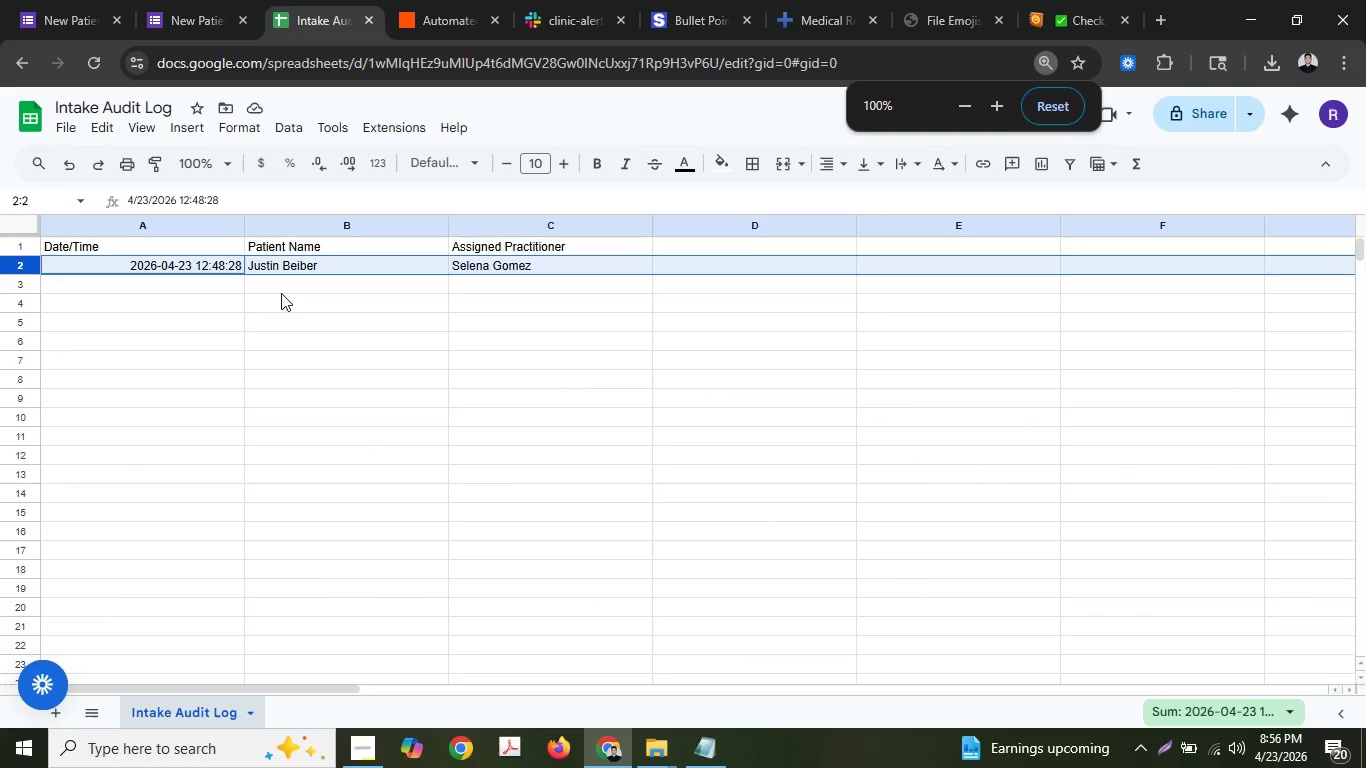 
key(Control+ControlLeft)
 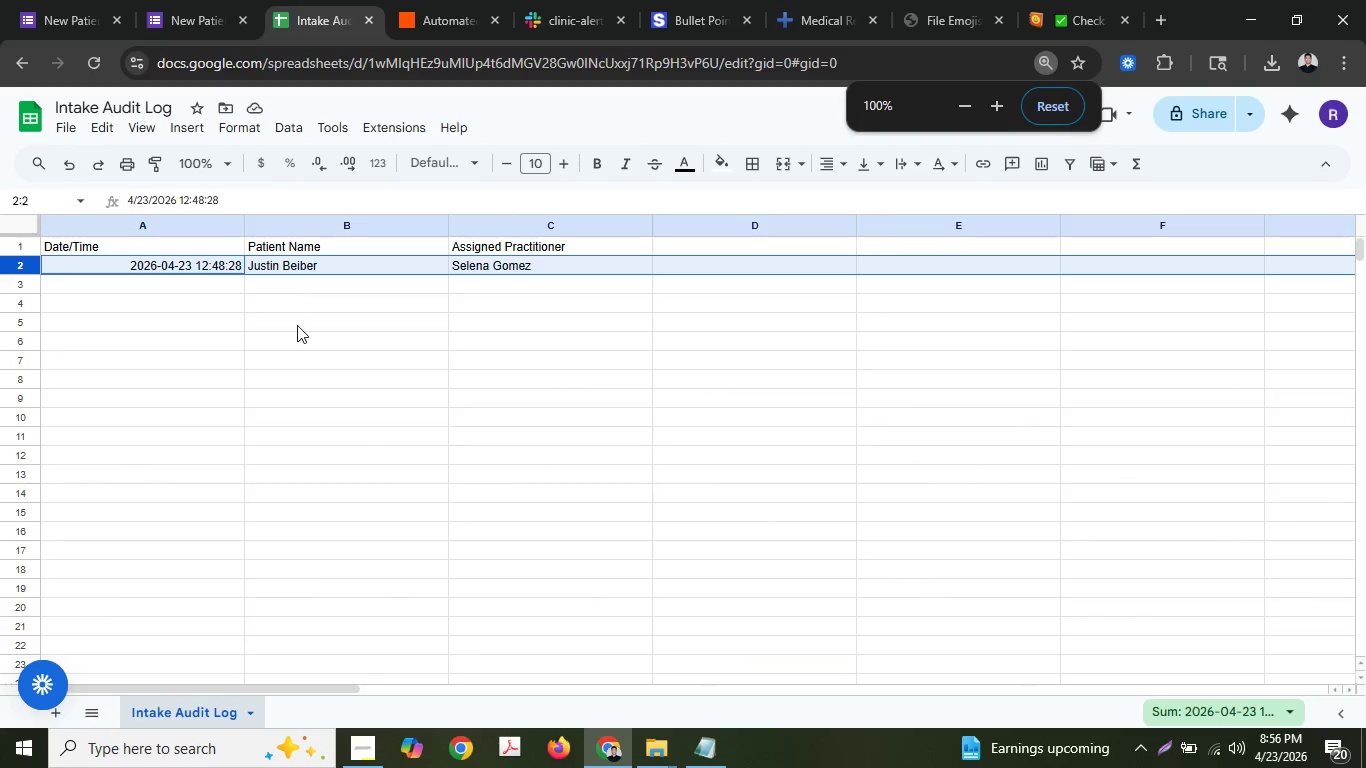 
scroll: coordinate [268, 270], scroll_direction: up, amount: 2.0
 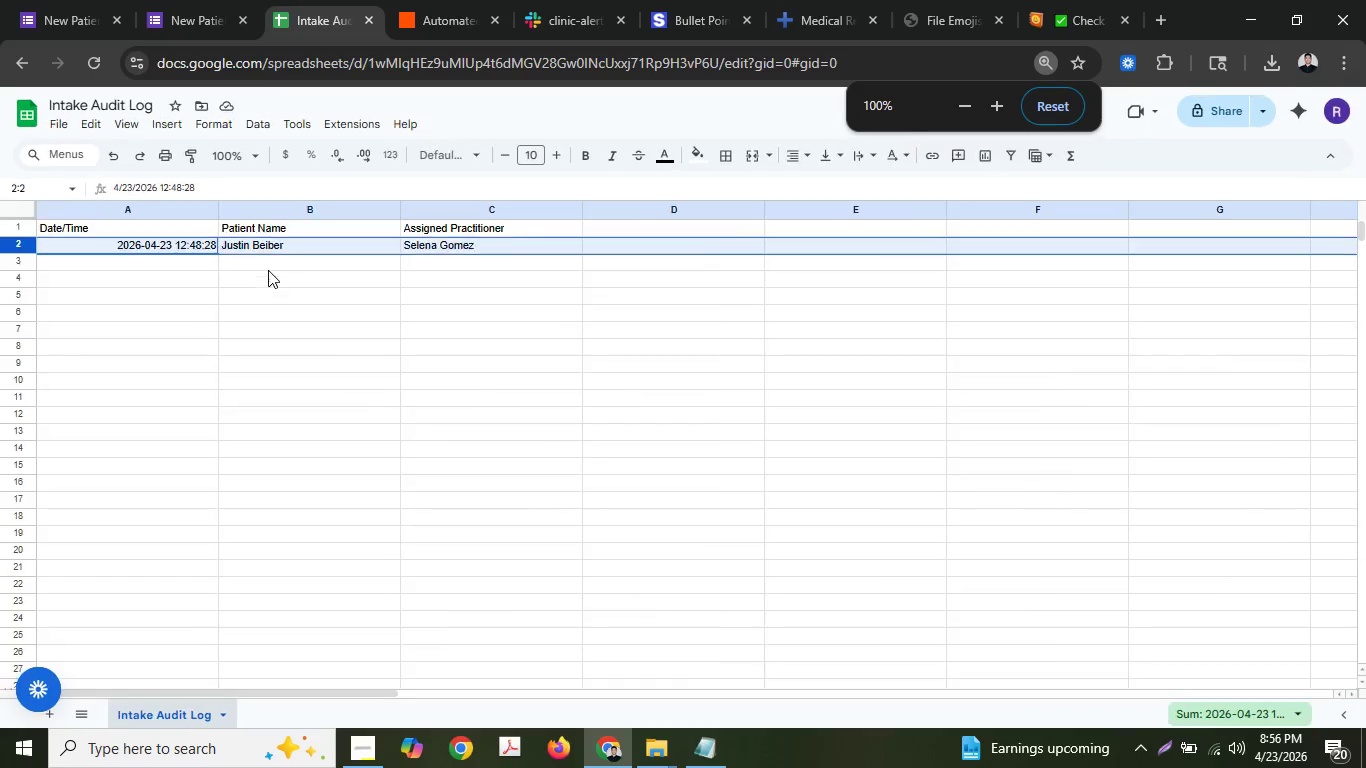 
key(Control+ControlLeft)
 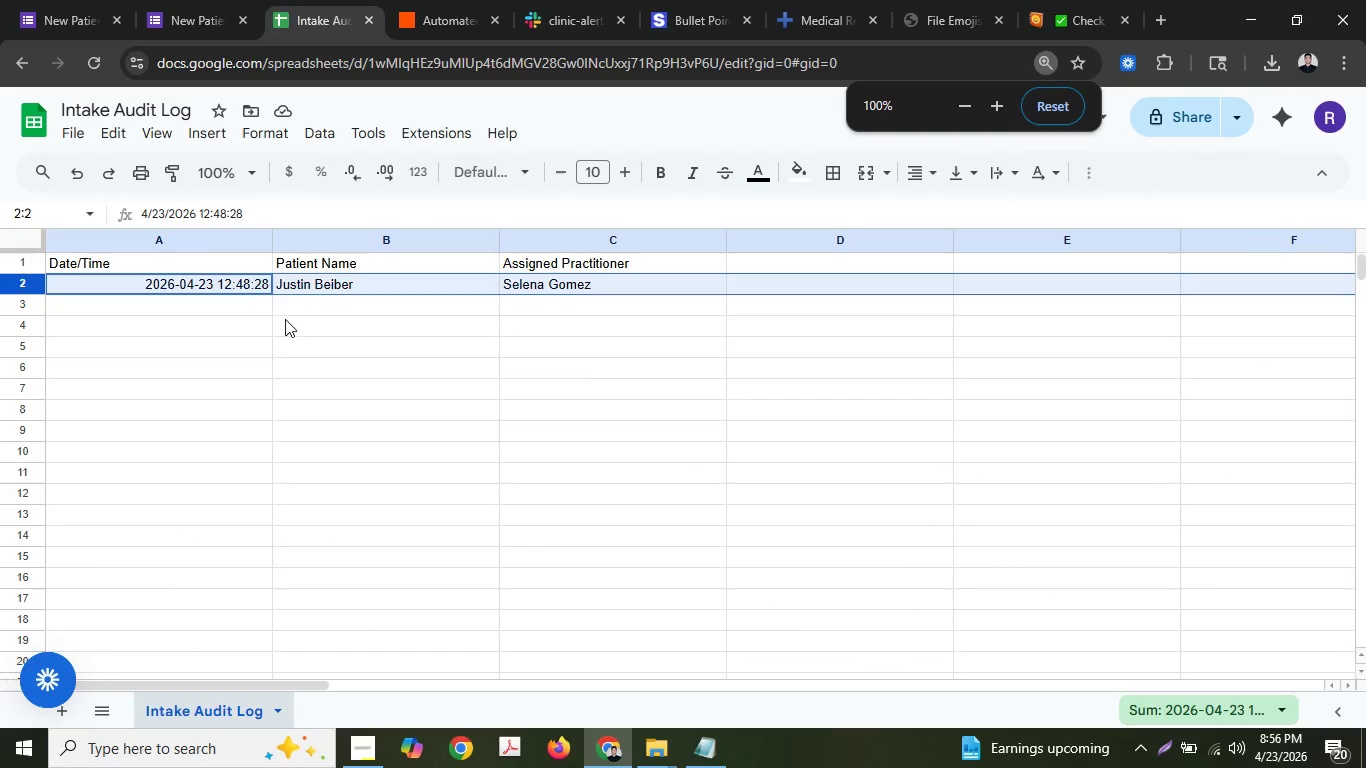 
left_click([291, 332])
 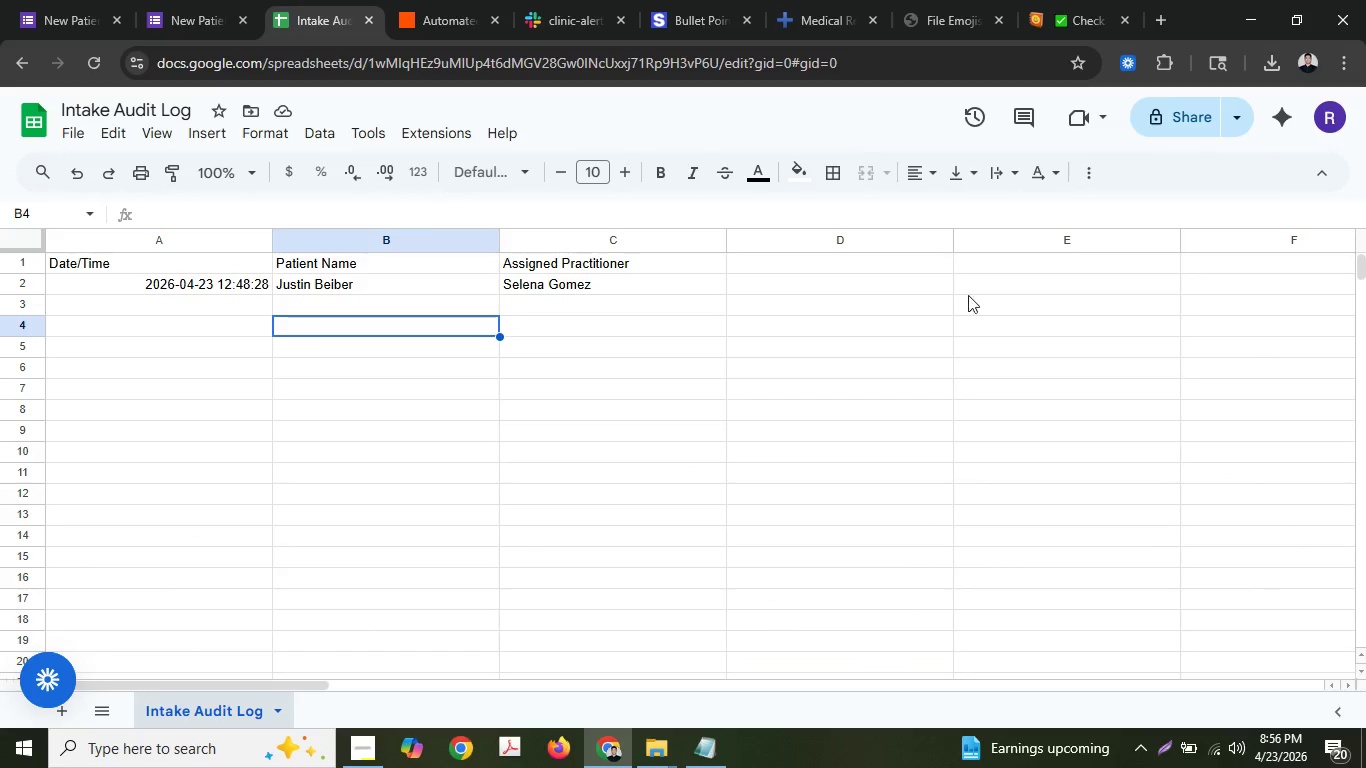 
left_click([1041, 311])
 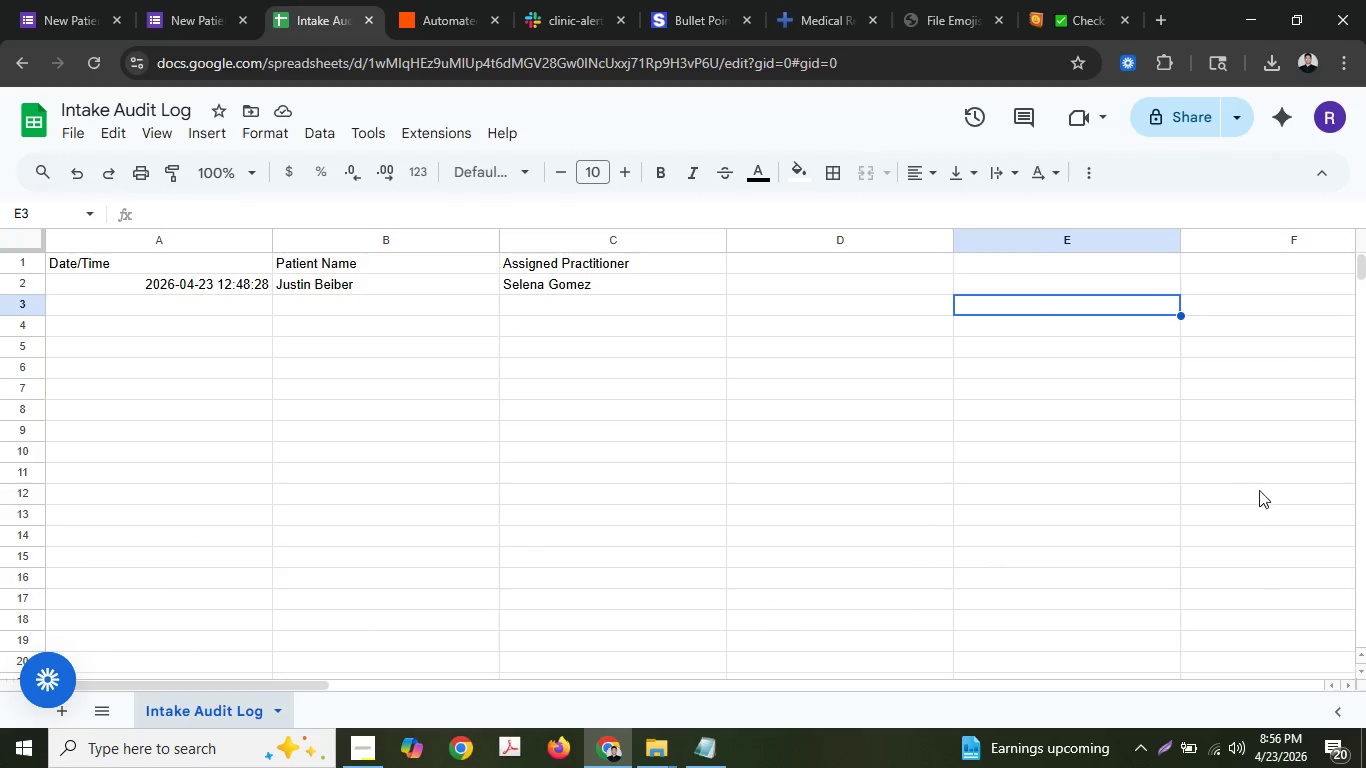 
left_click([1290, 432])
 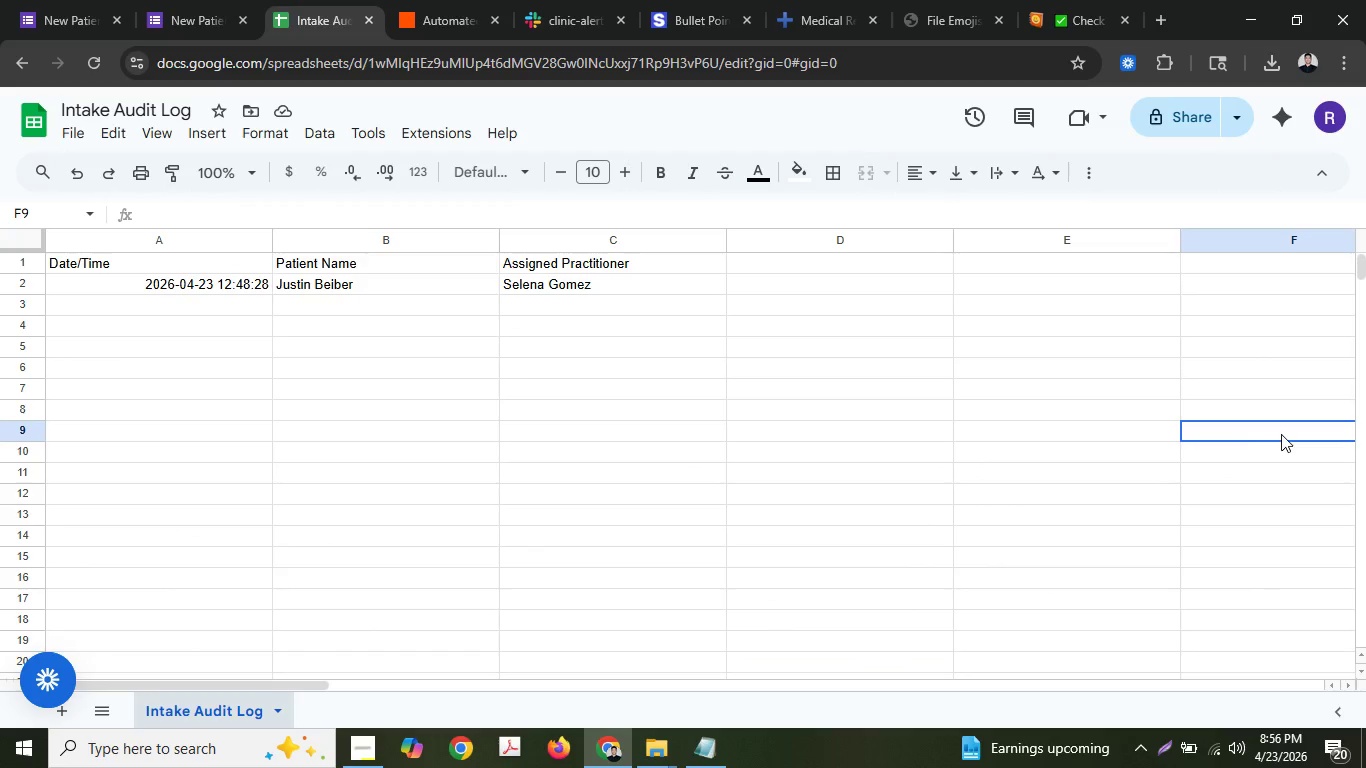 
key(ArrowRight)
 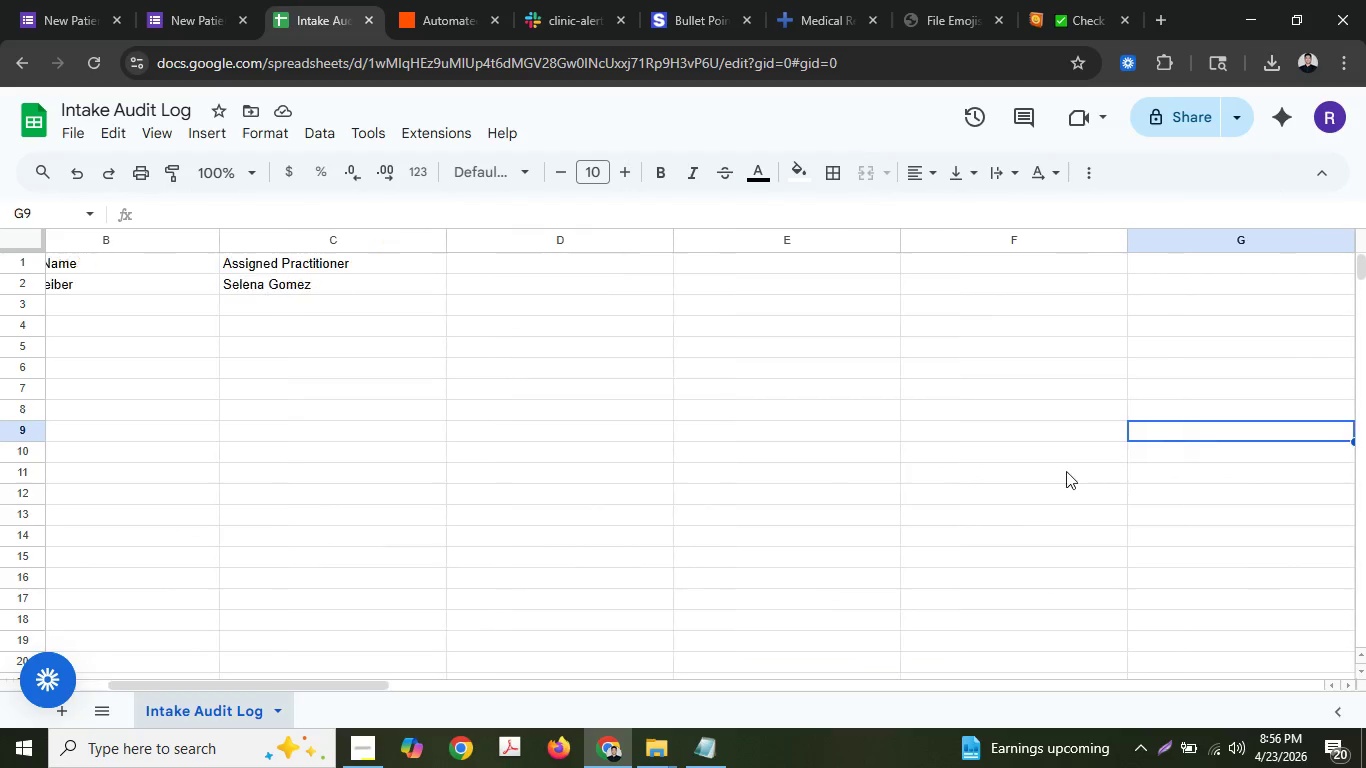 
key(ArrowRight)
 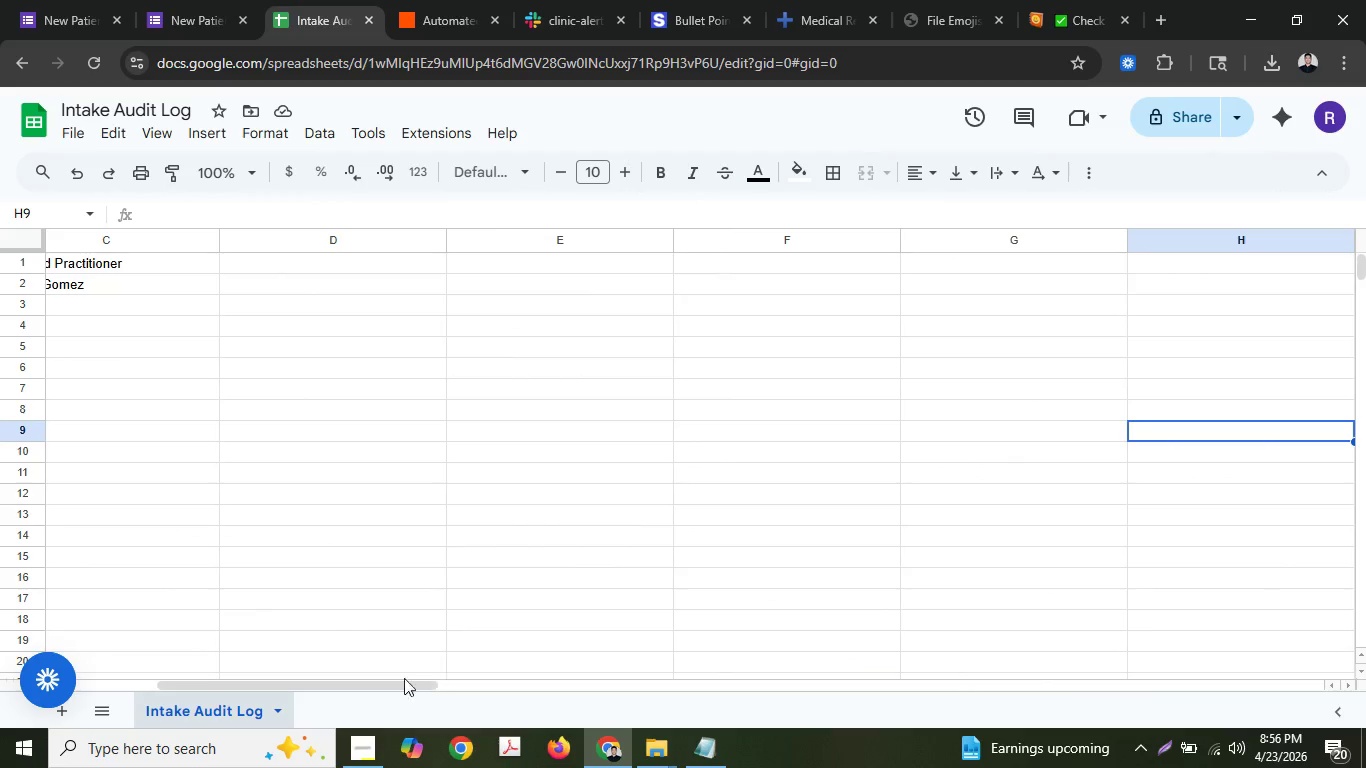 
left_click_drag(start_coordinate=[391, 680], to_coordinate=[109, 641])
 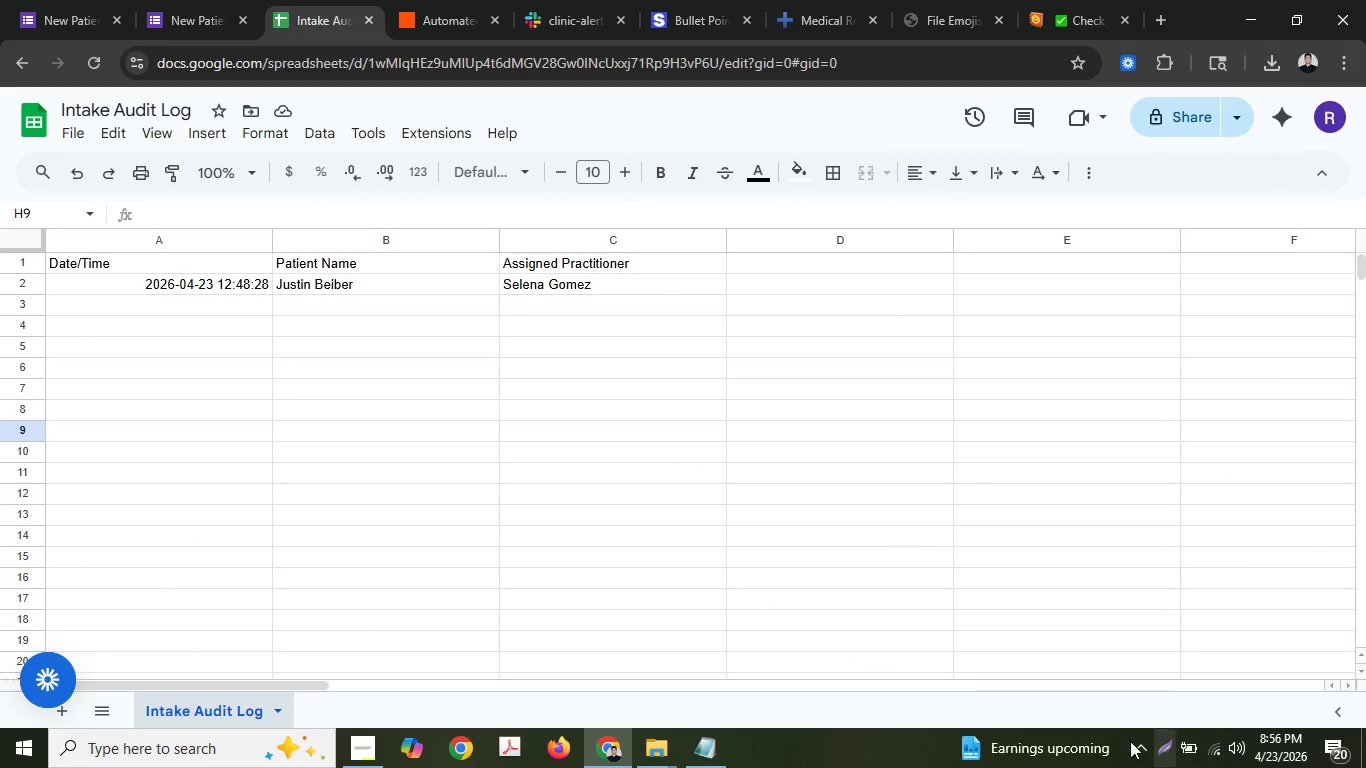 
left_click([1170, 741])
 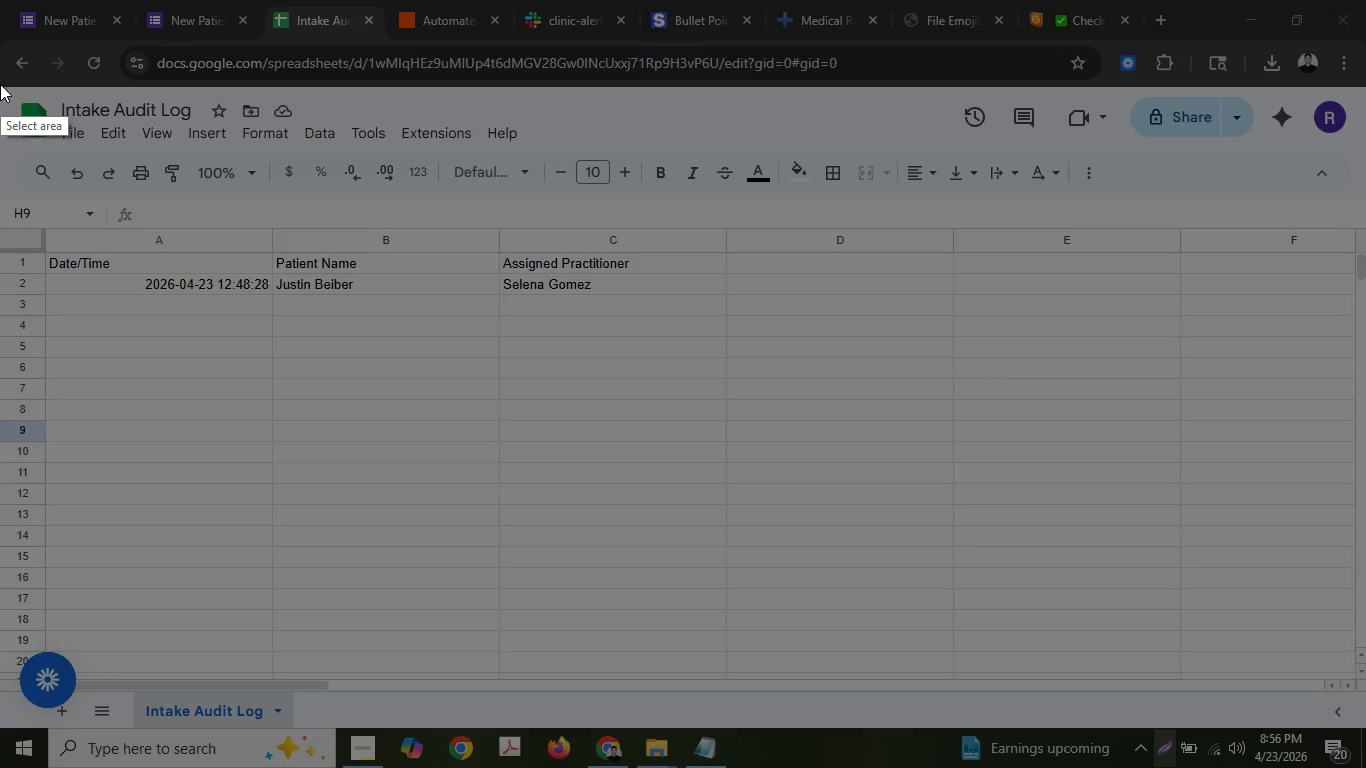 
left_click_drag(start_coordinate=[0, 84], to_coordinate=[1365, 732])
 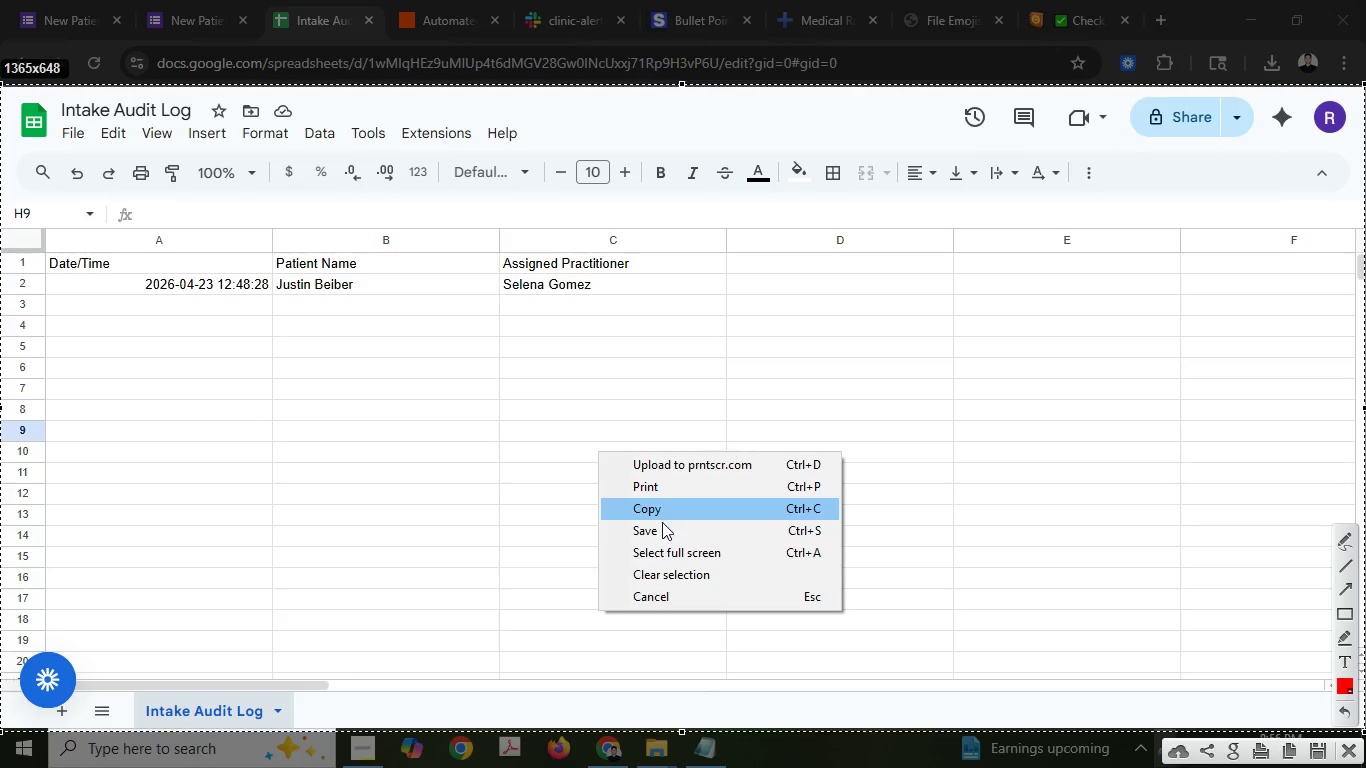 
left_click([662, 523])
 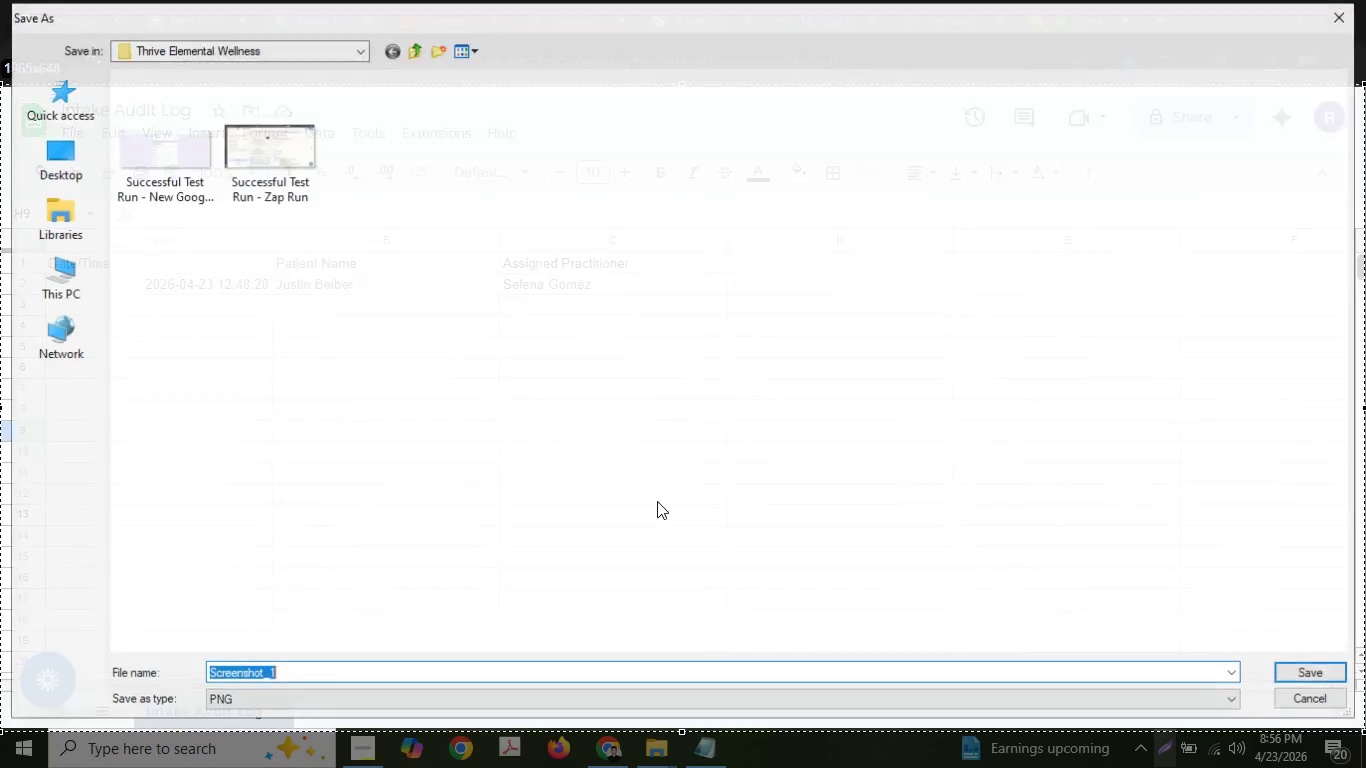 
key(Control+ControlLeft)
 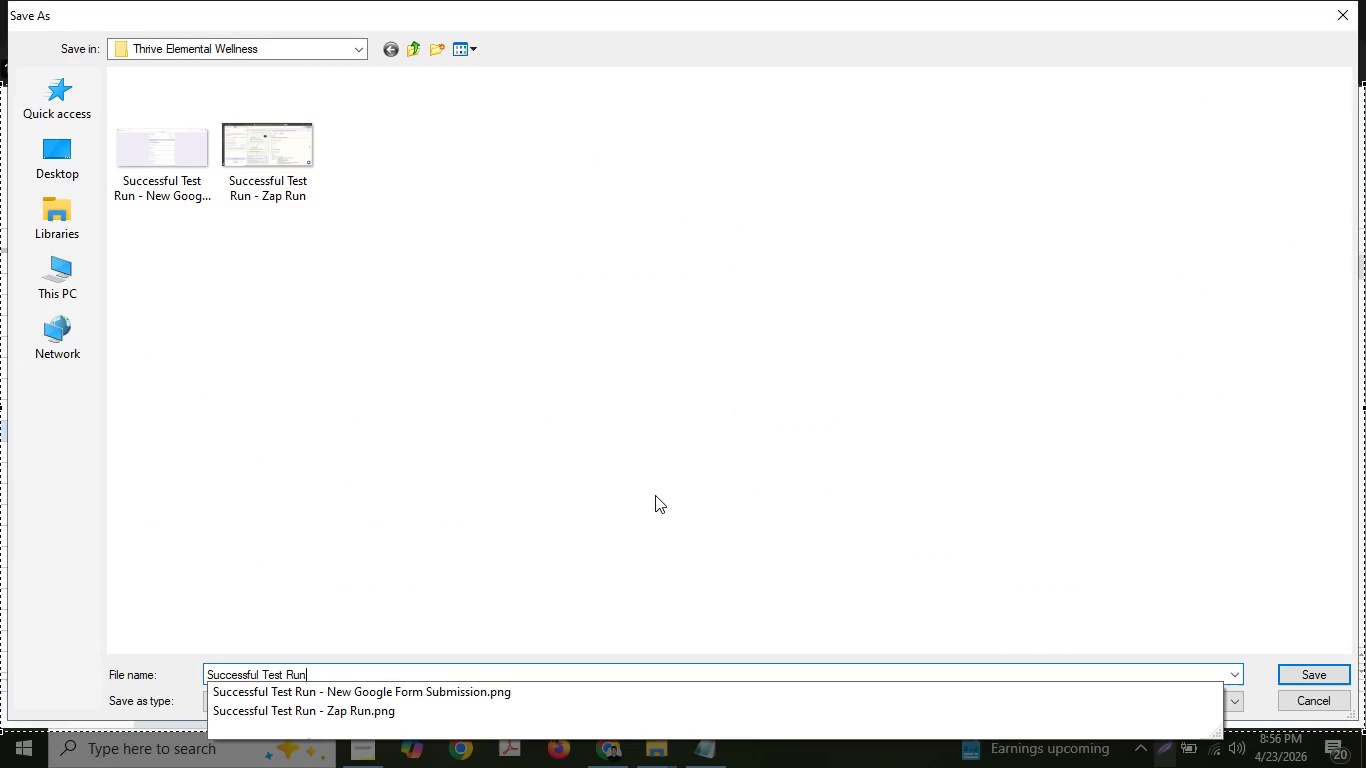 
key(Control+V)
 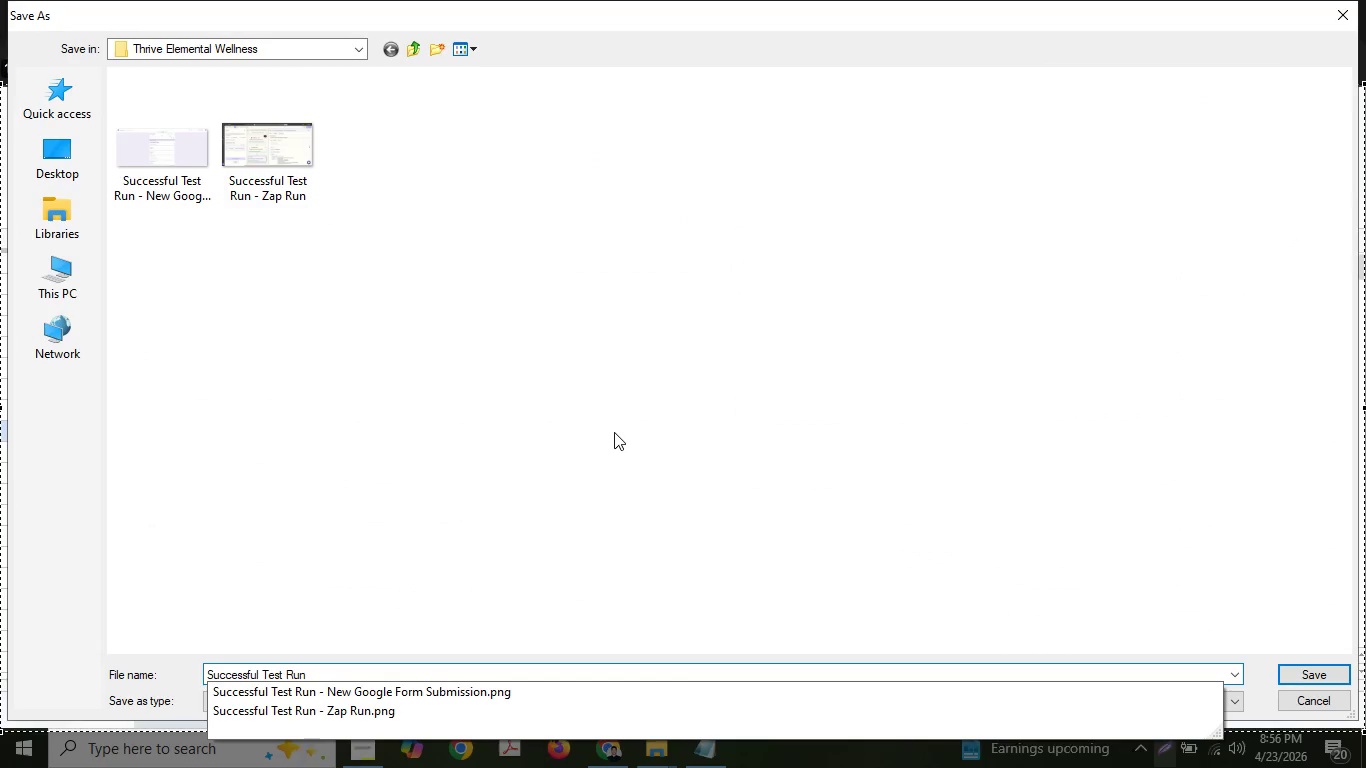 
type( - Goo)
key(Backspace)
key(Backspace)
key(Backspace)
key(Backspace)
type( )
 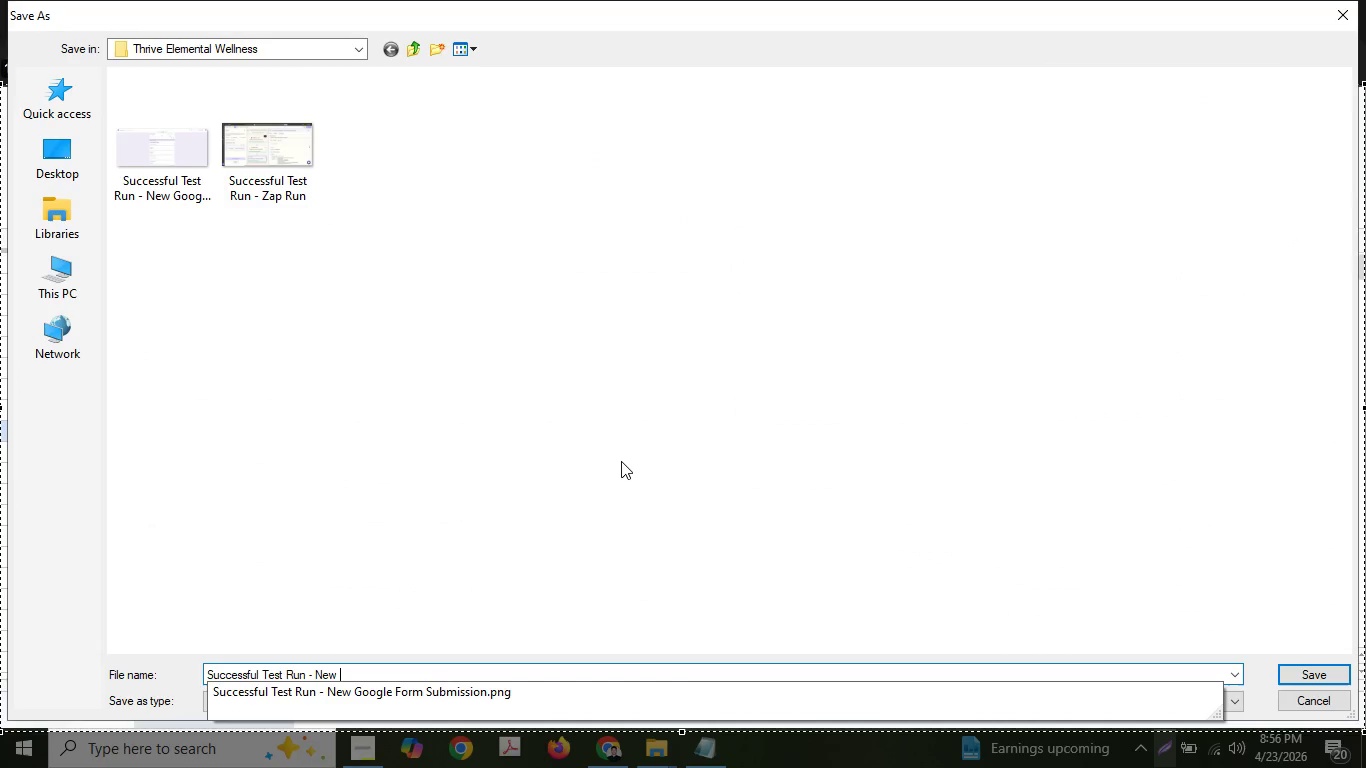 
type(New rp)
key(Backspace)
key(Backspace)
key(Backspace)
type(R)
key(Backspace)
 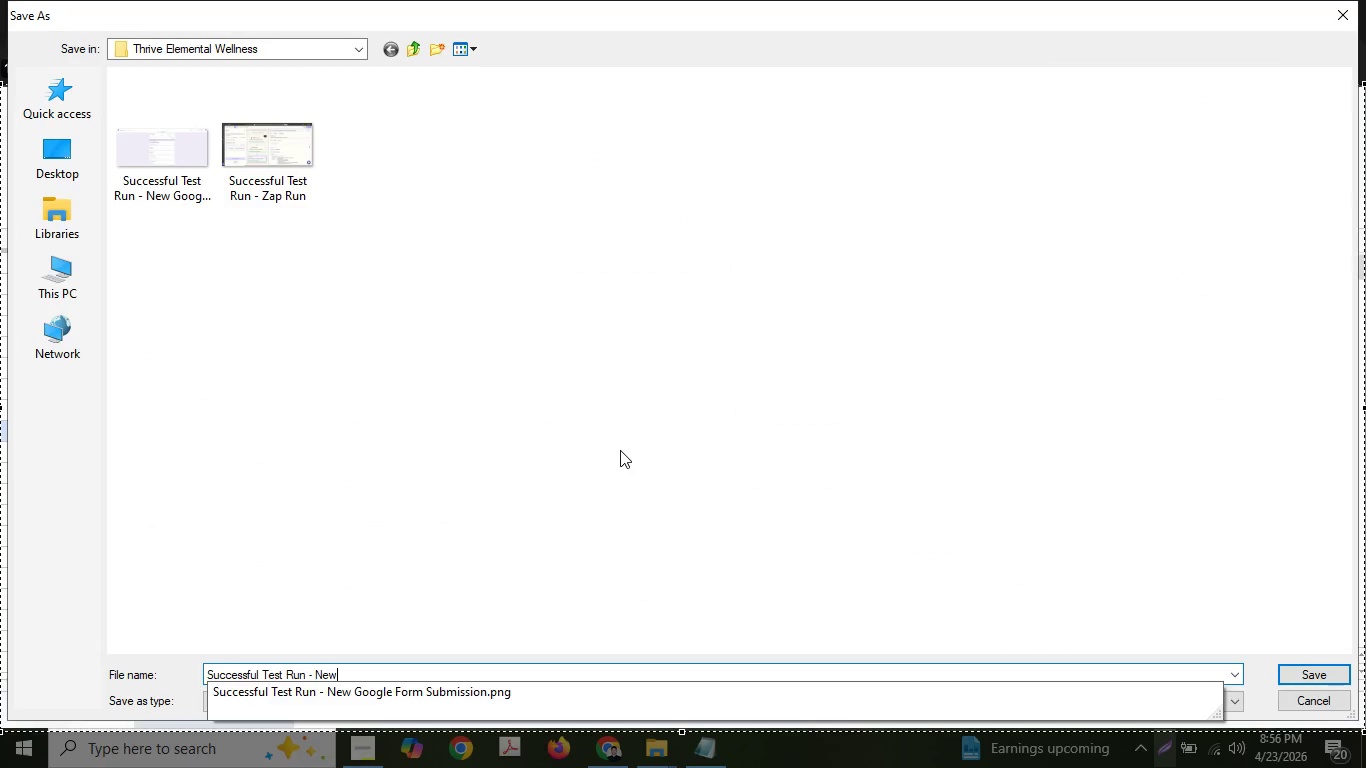 
type(R)
key(Backspace)
type( Row in Google Shs)
key(Backspace)
type(eets)
 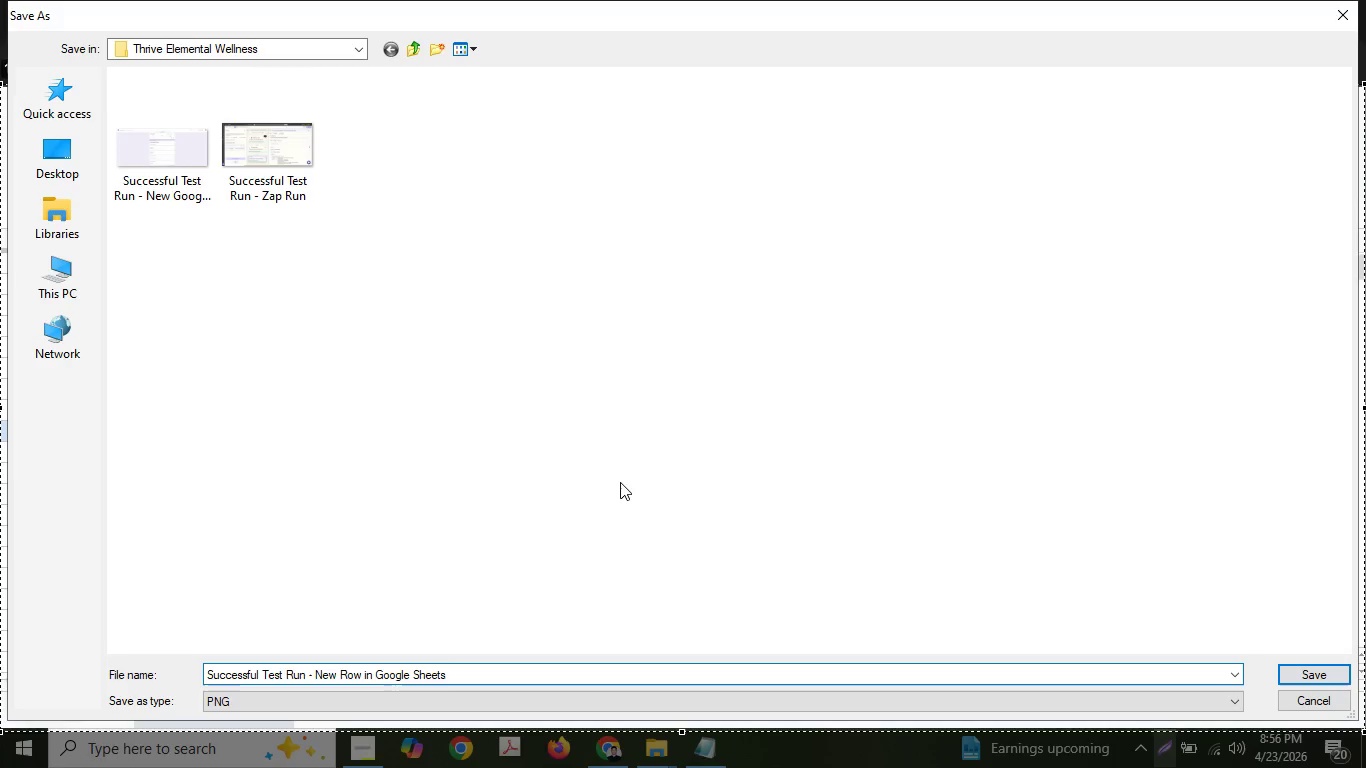 
key(Enter)
 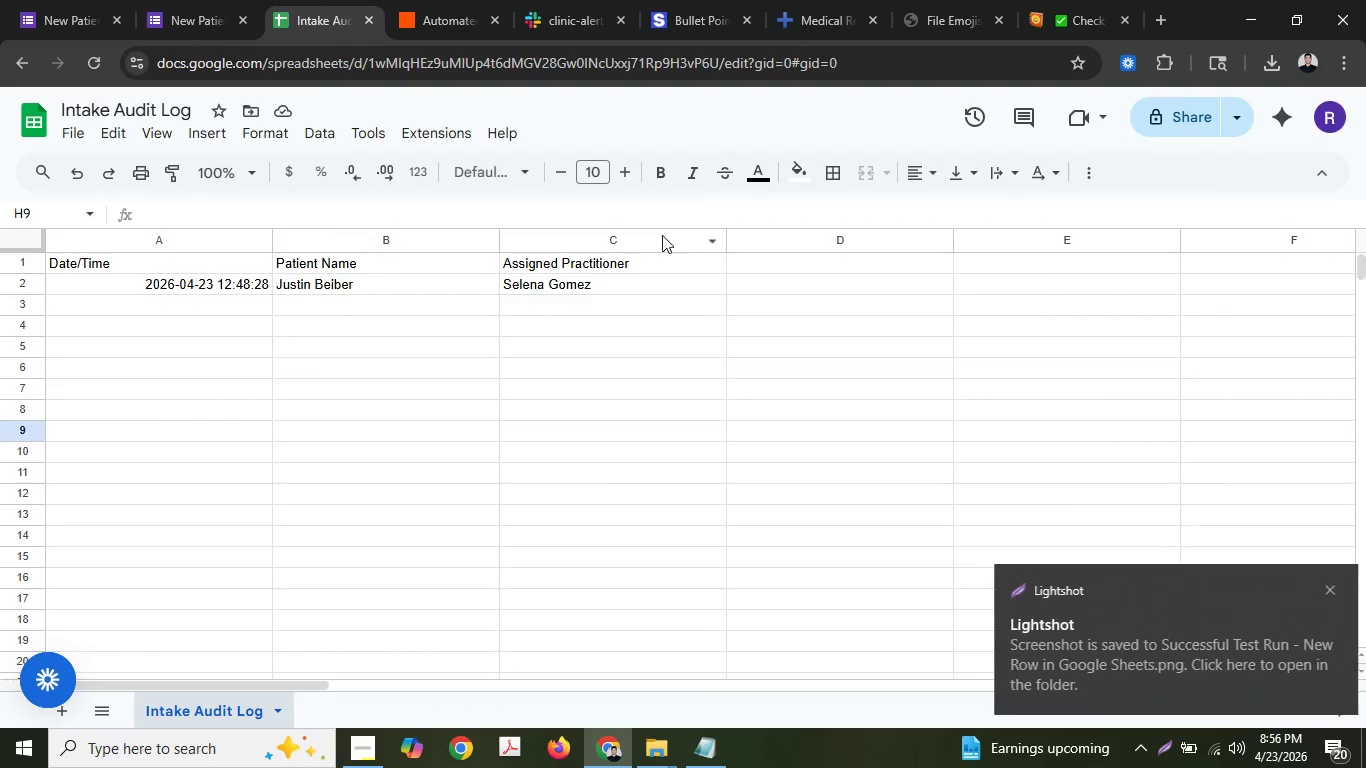 
left_click([581, 0])
 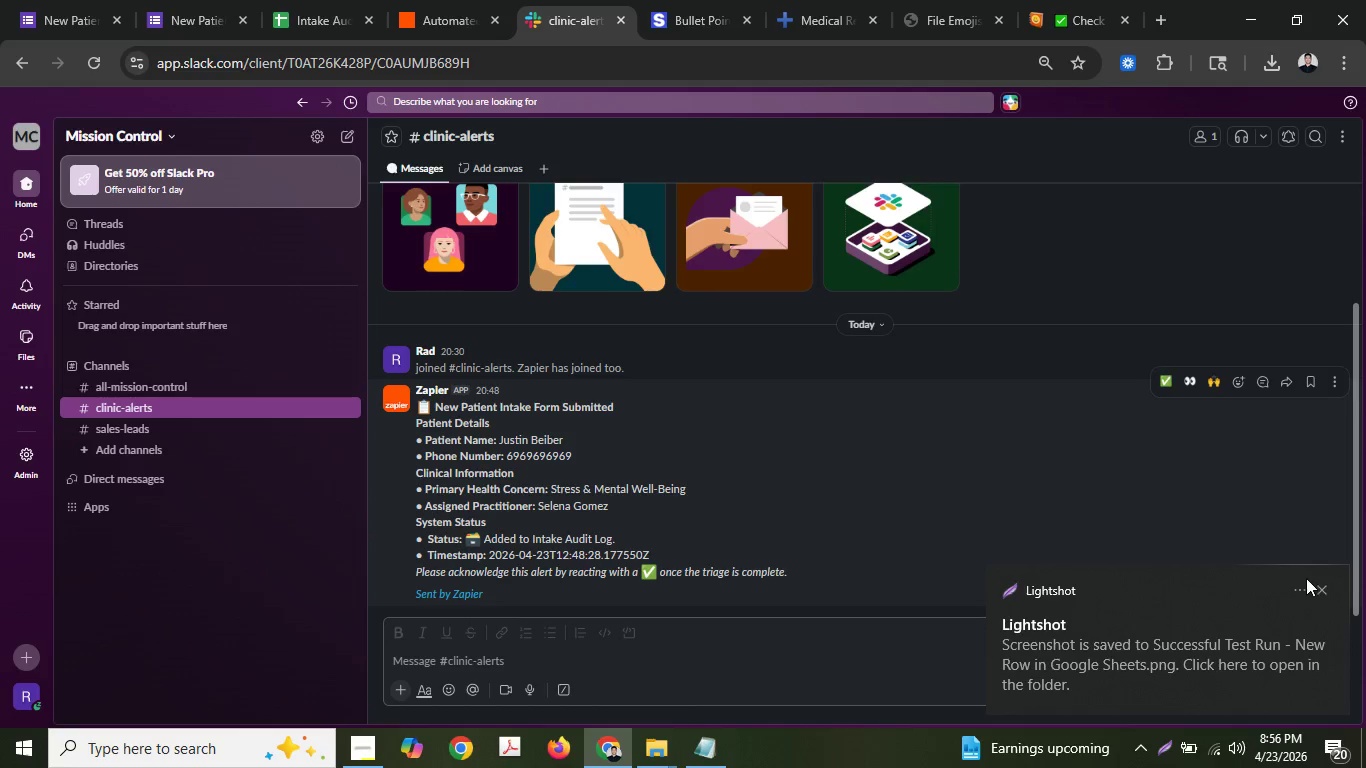 
left_click([1321, 586])
 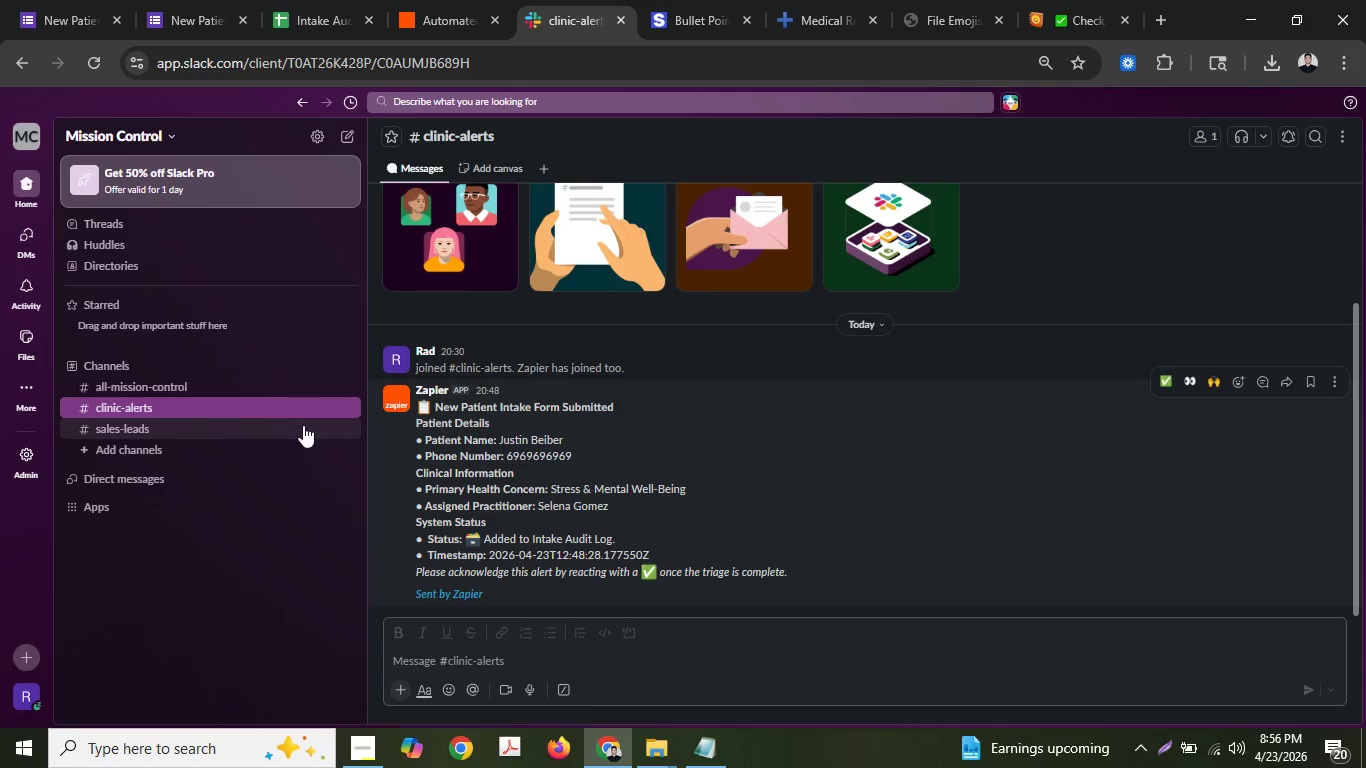 
mouse_move([330, 453])
 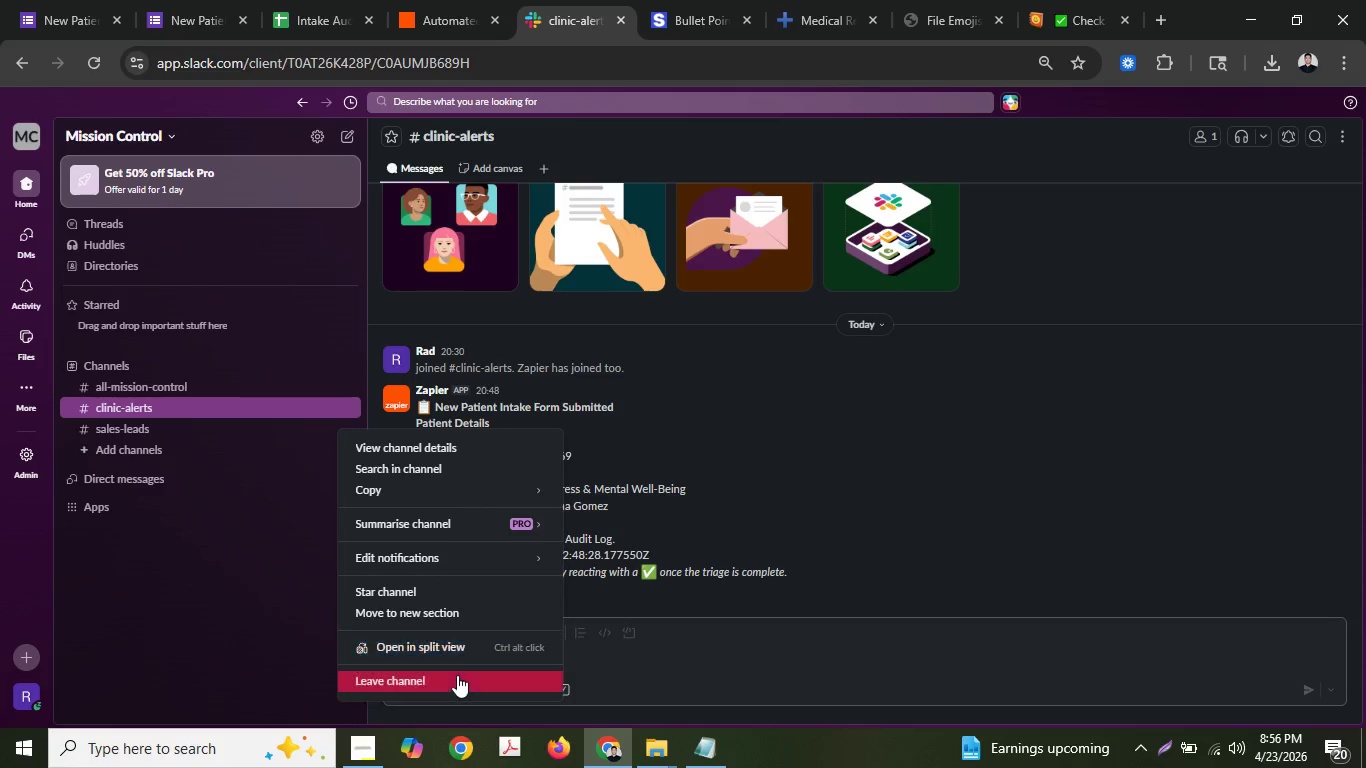 
left_click([457, 675])
 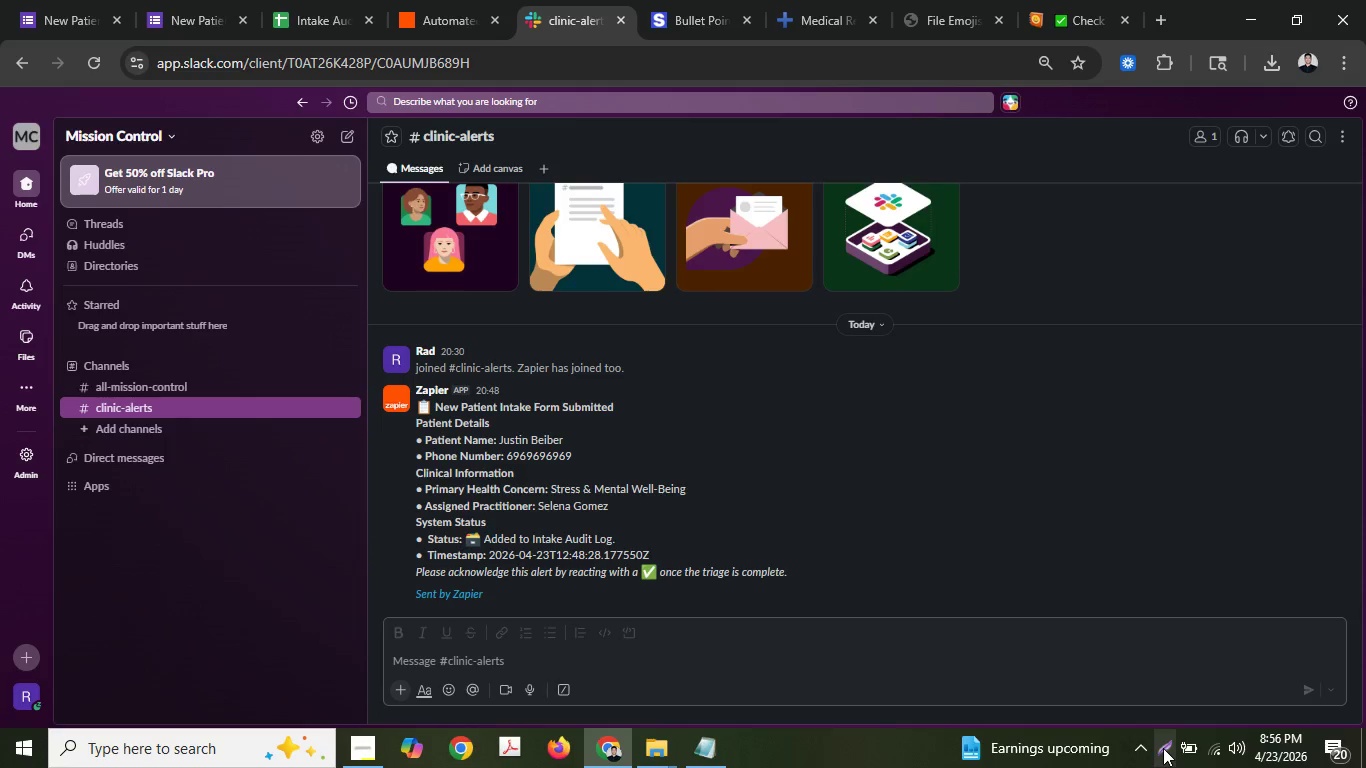 
wait(5.74)
 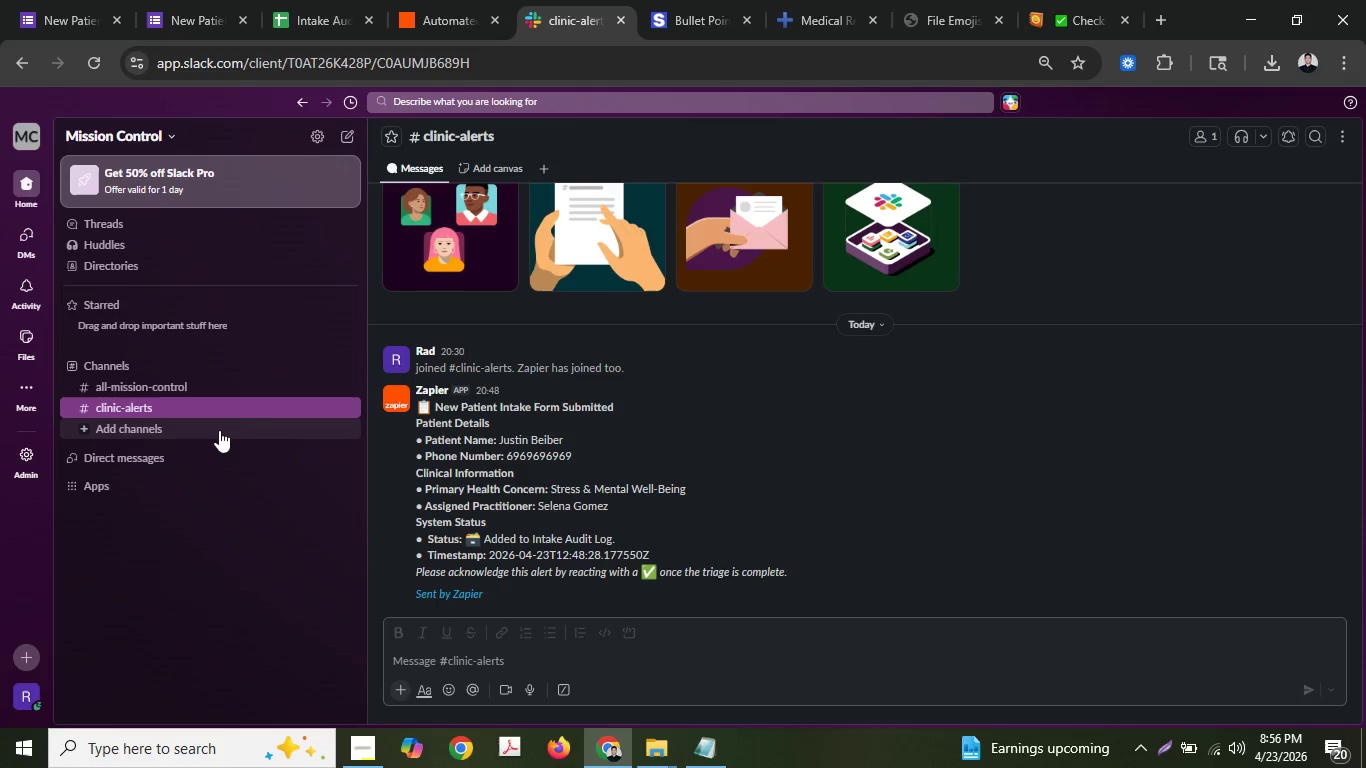 
left_click([1159, 741])
 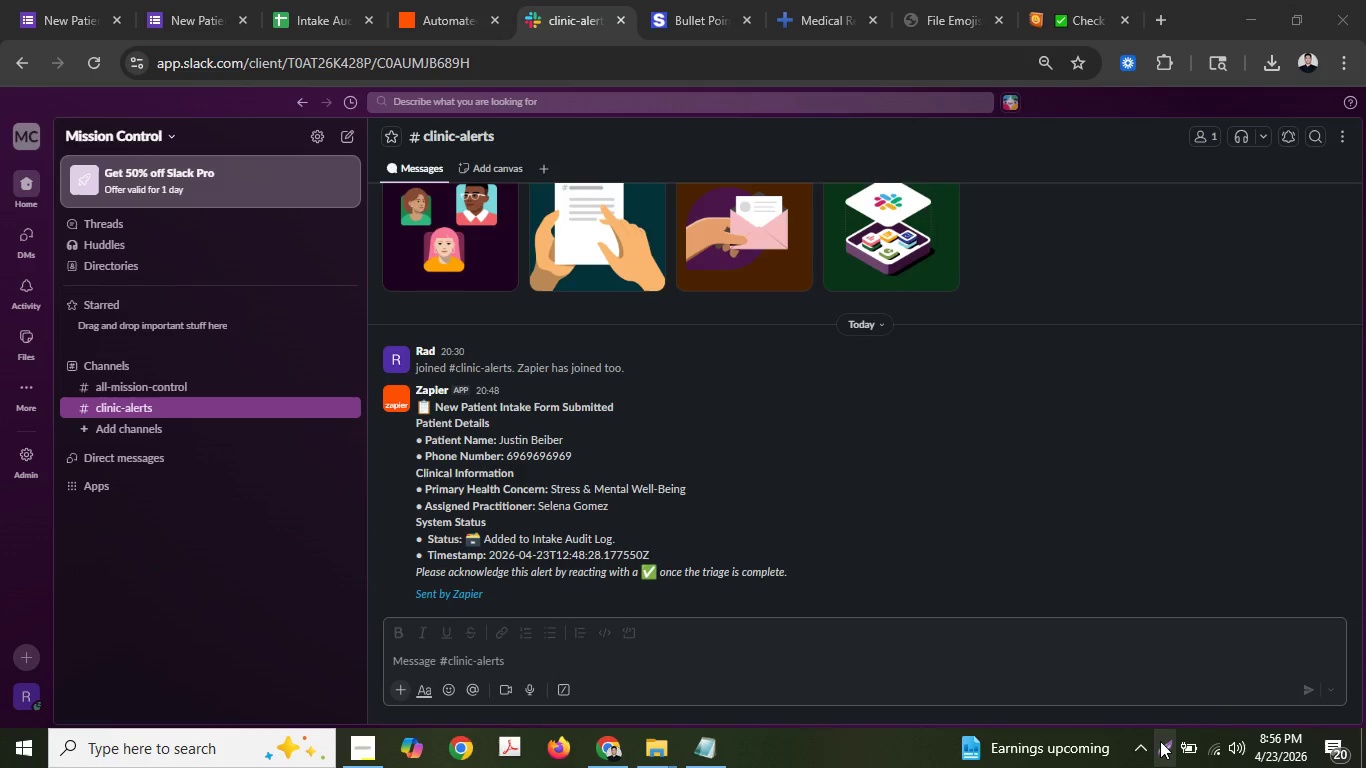 
left_click([1160, 741])
 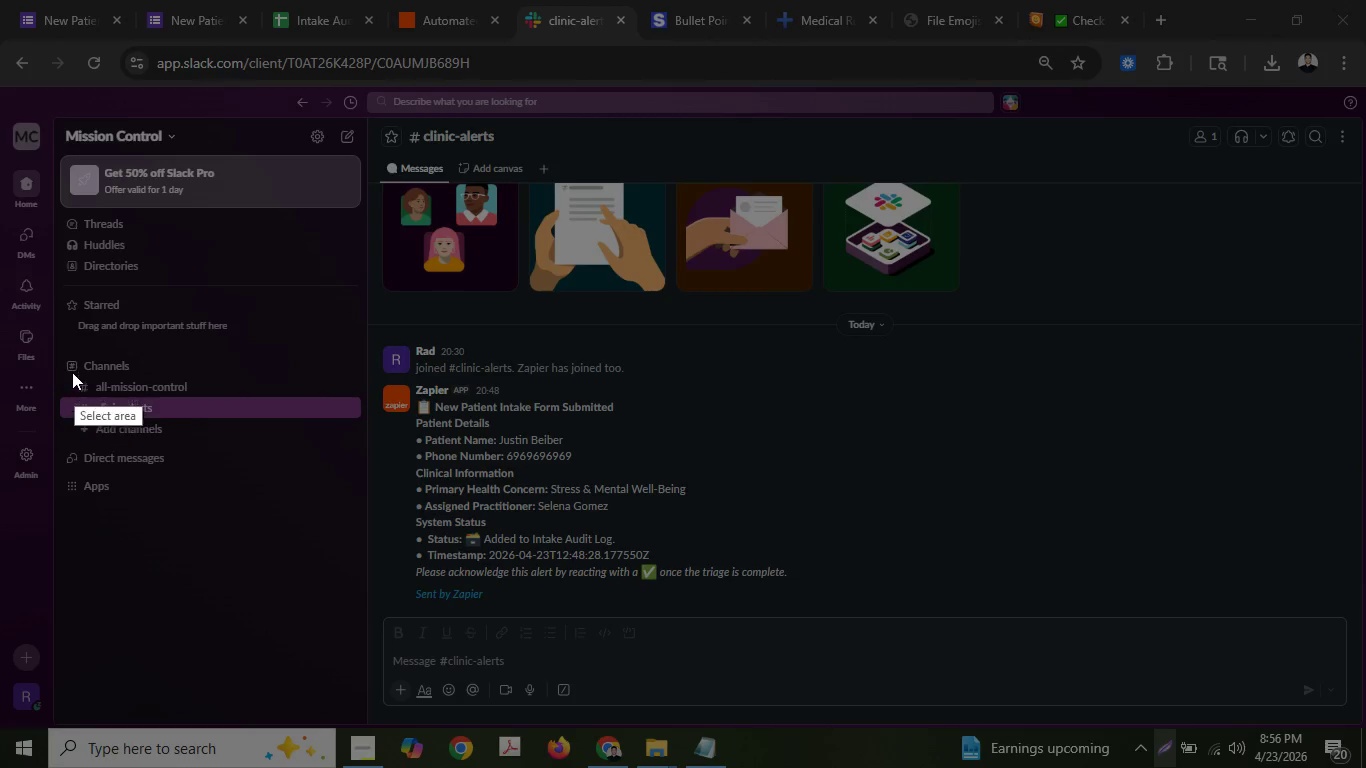 
left_click_drag(start_coordinate=[56, 332], to_coordinate=[1365, 616])